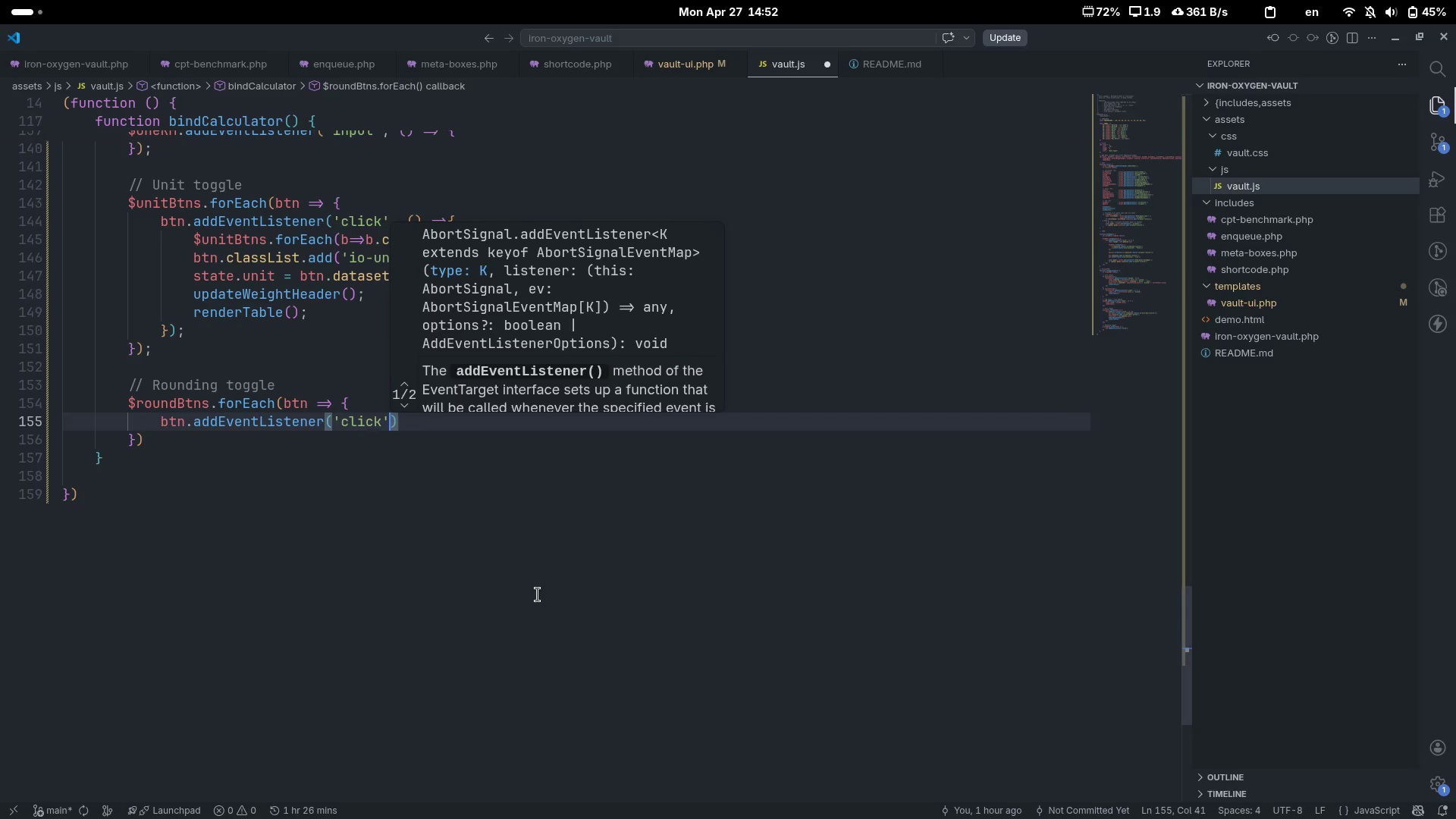 
type(, ()=> {)
 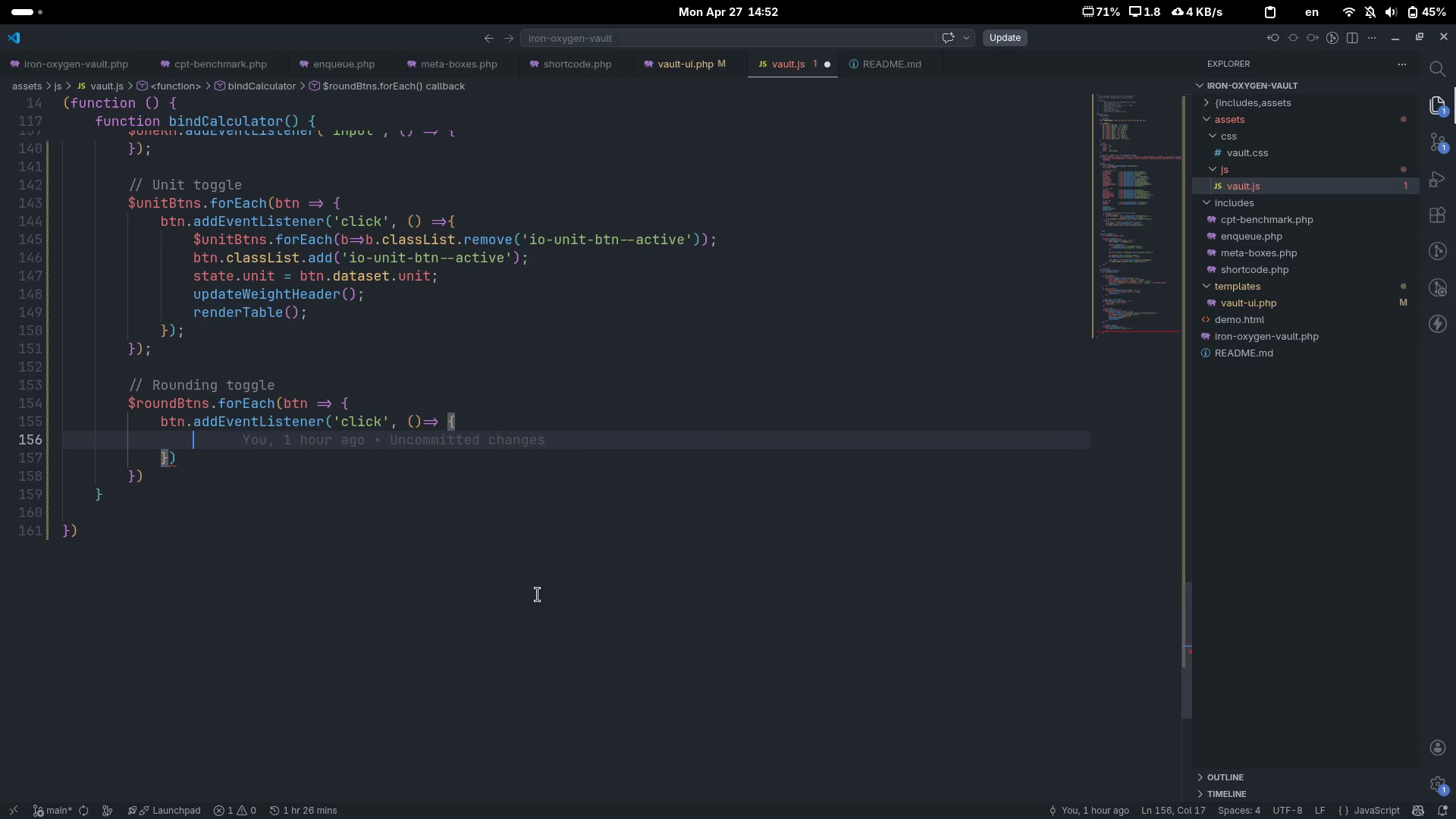 
 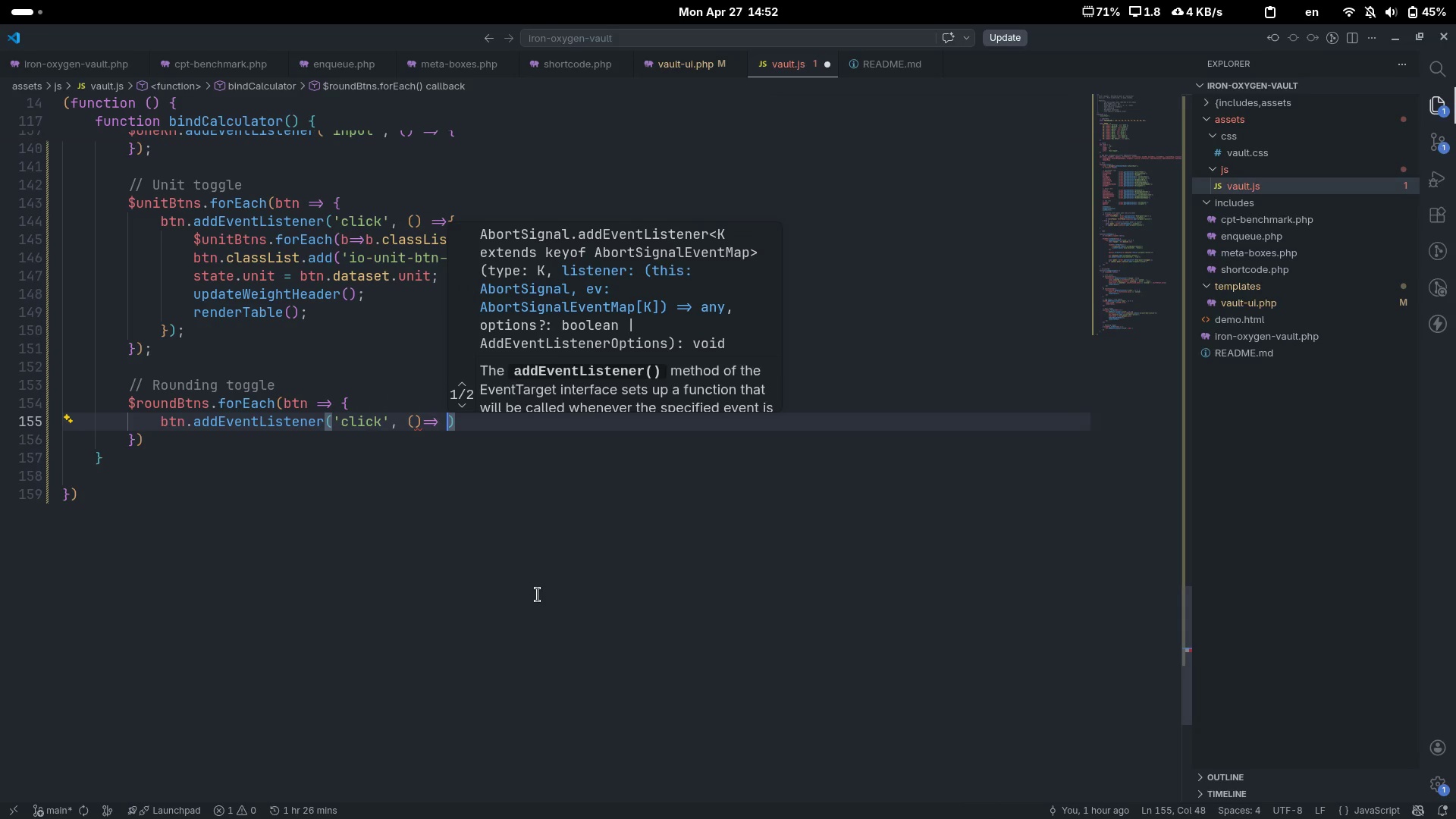 
key(Enter)
 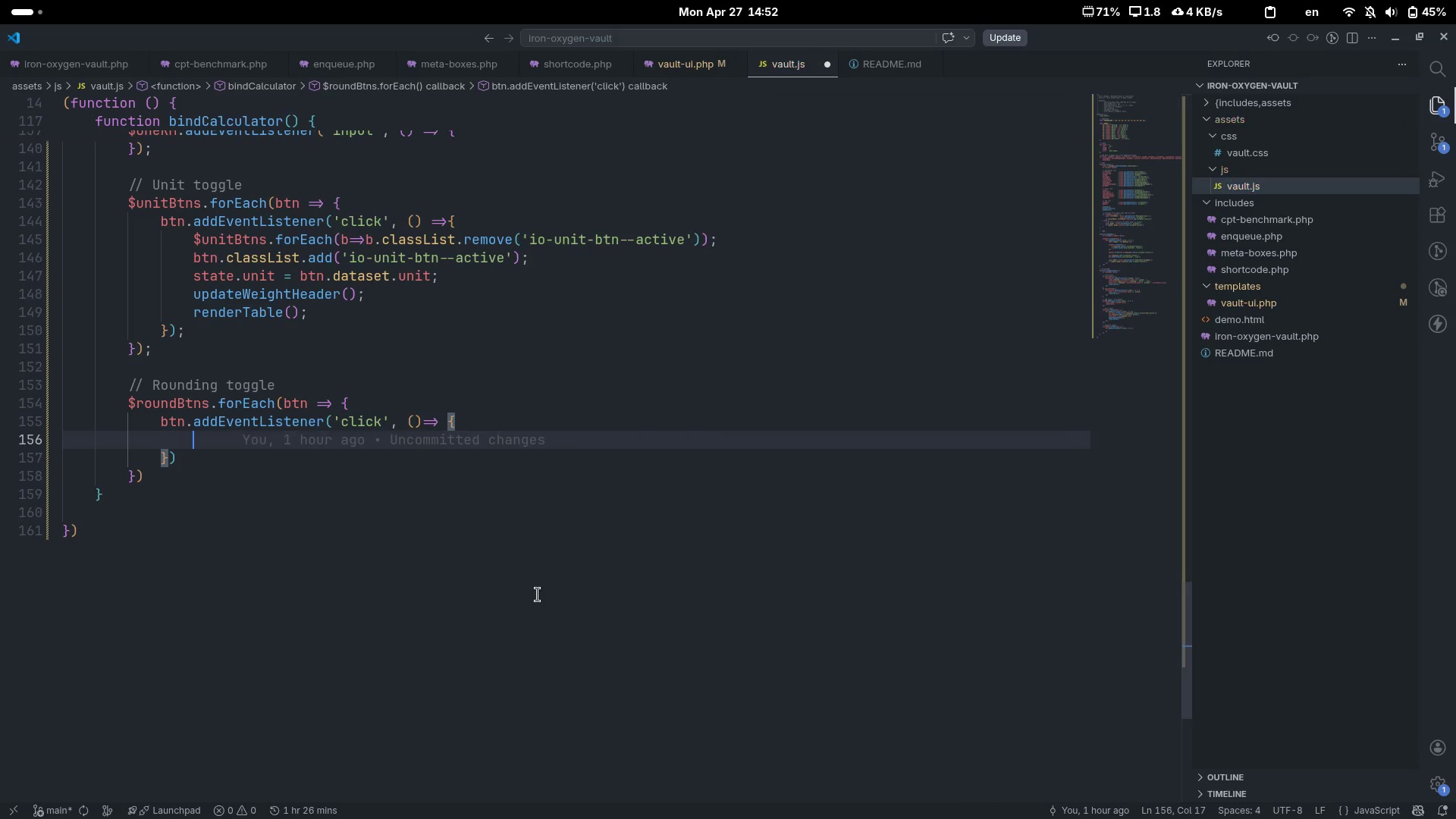 
key(ArrowUp)
 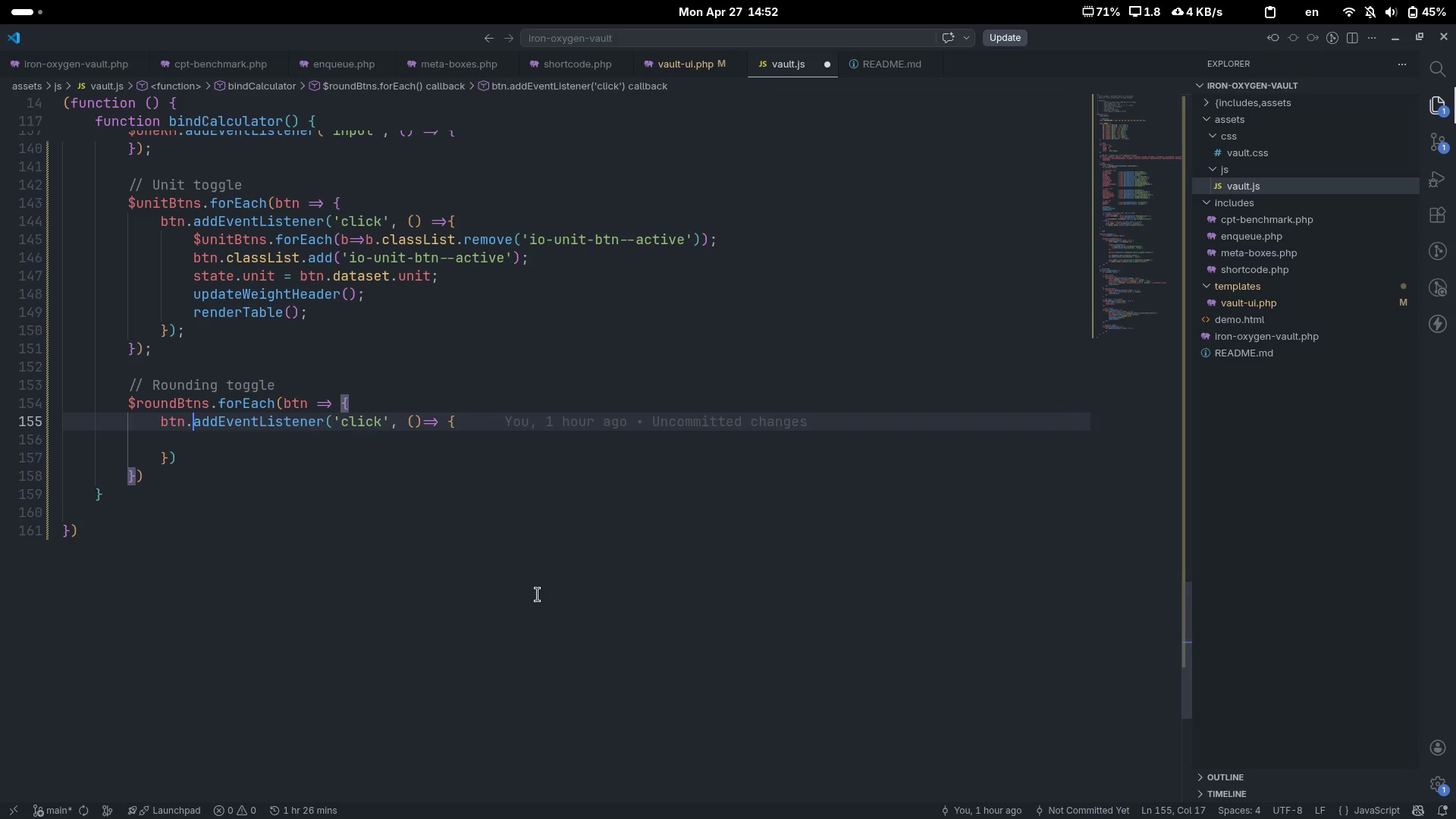 
key(End)
 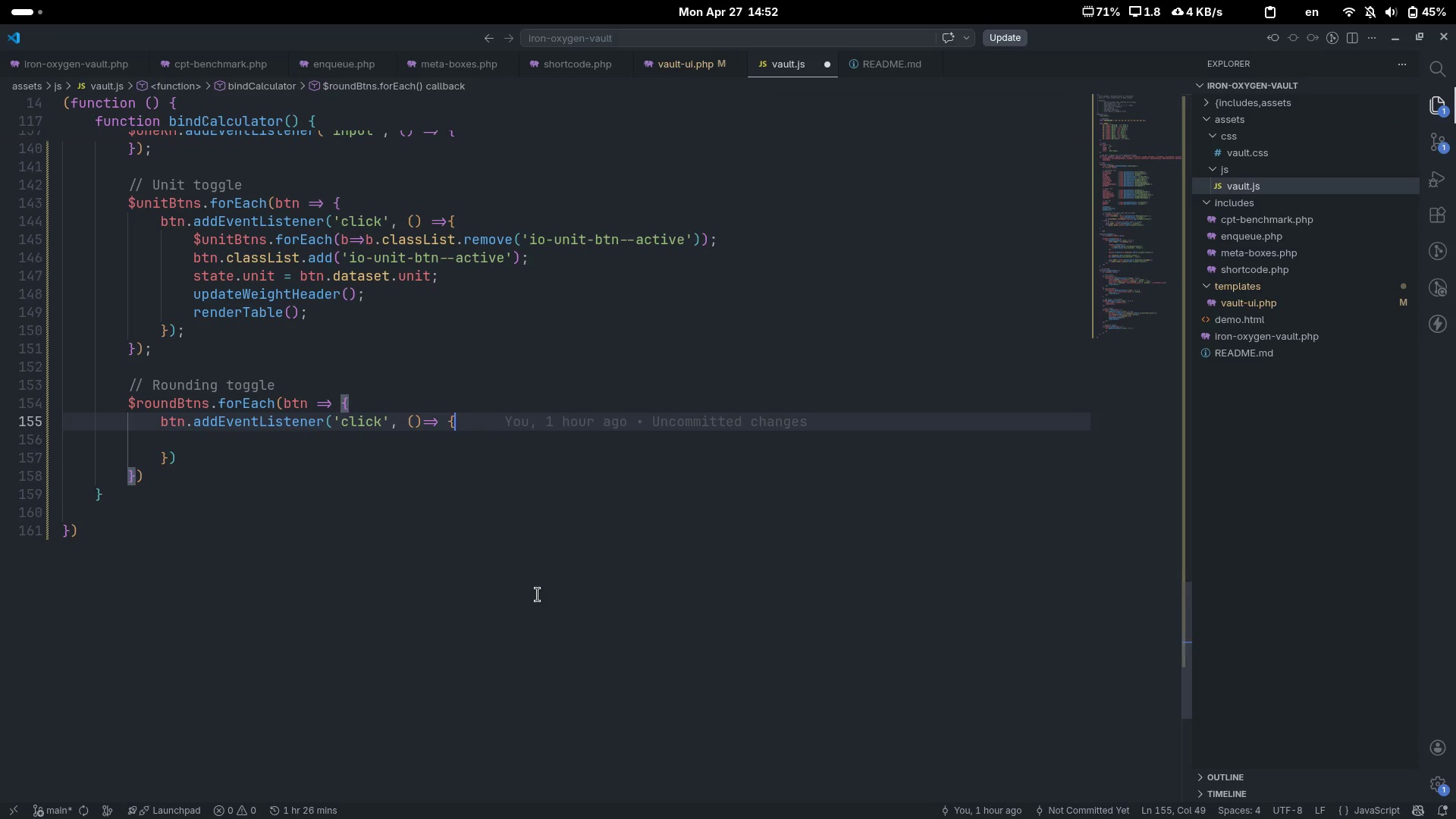 
key(Control+ControlLeft)
 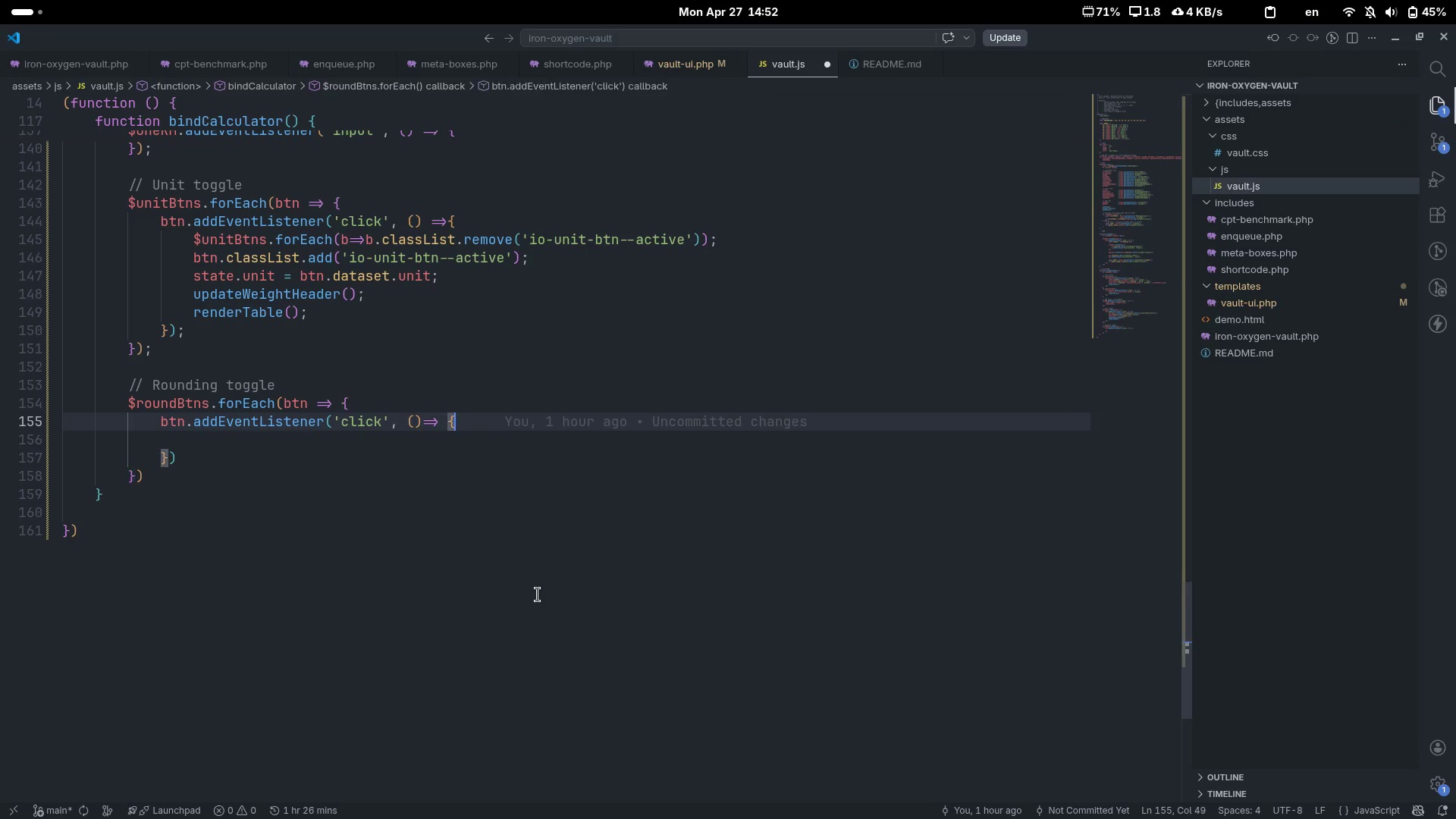 
key(Control+ArrowLeft)
 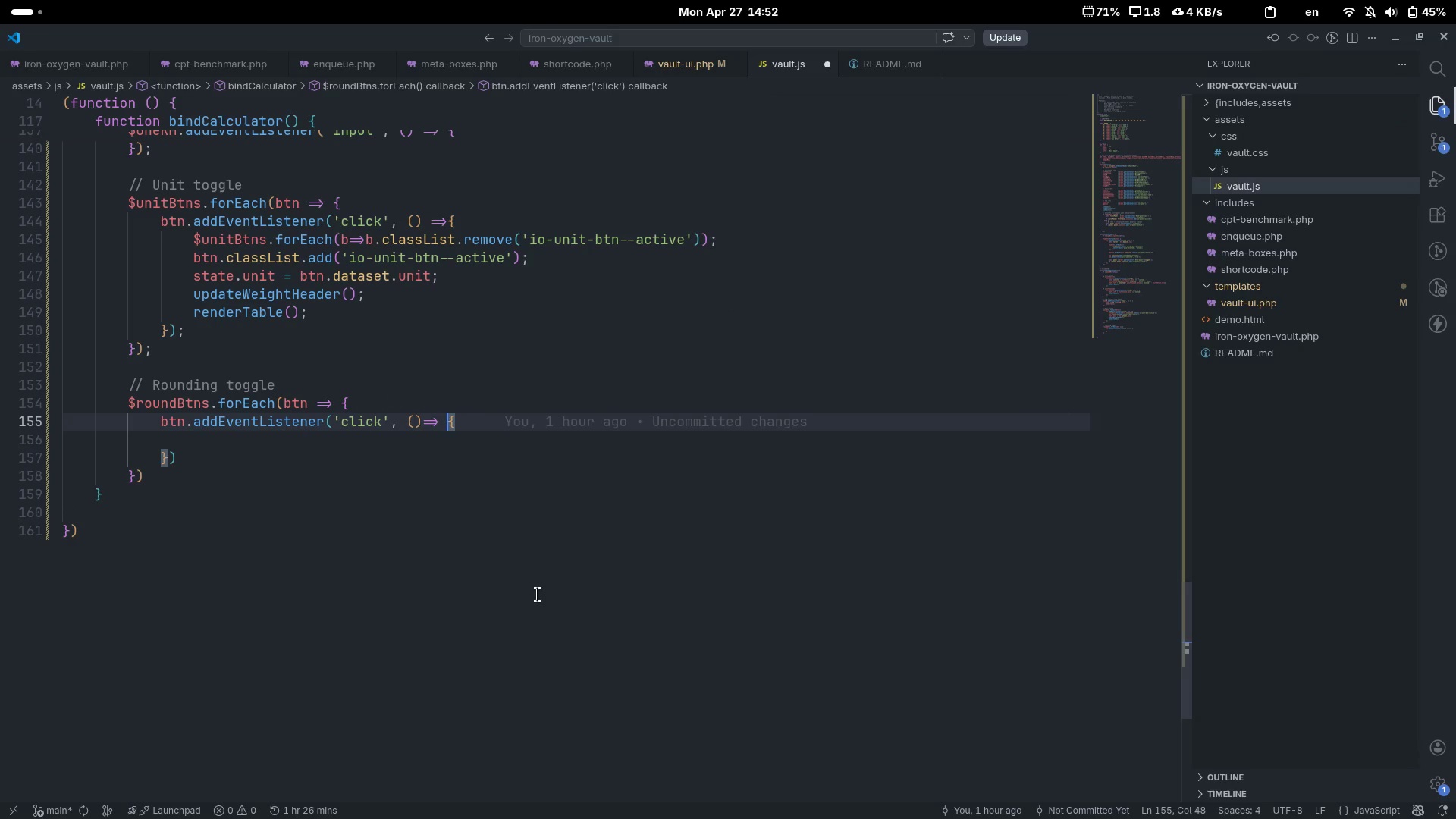 
key(ArrowLeft)
 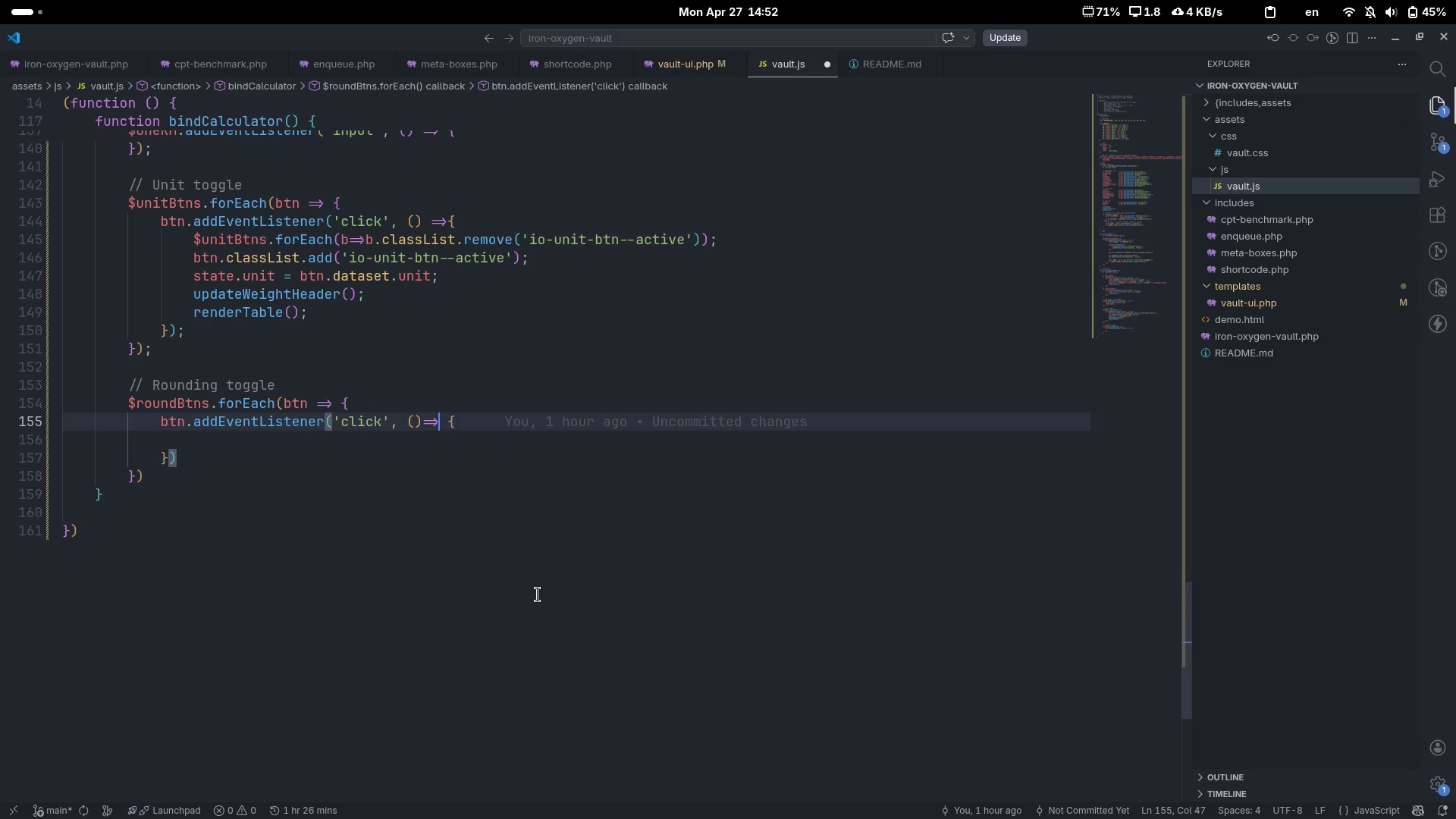 
key(ArrowLeft)
 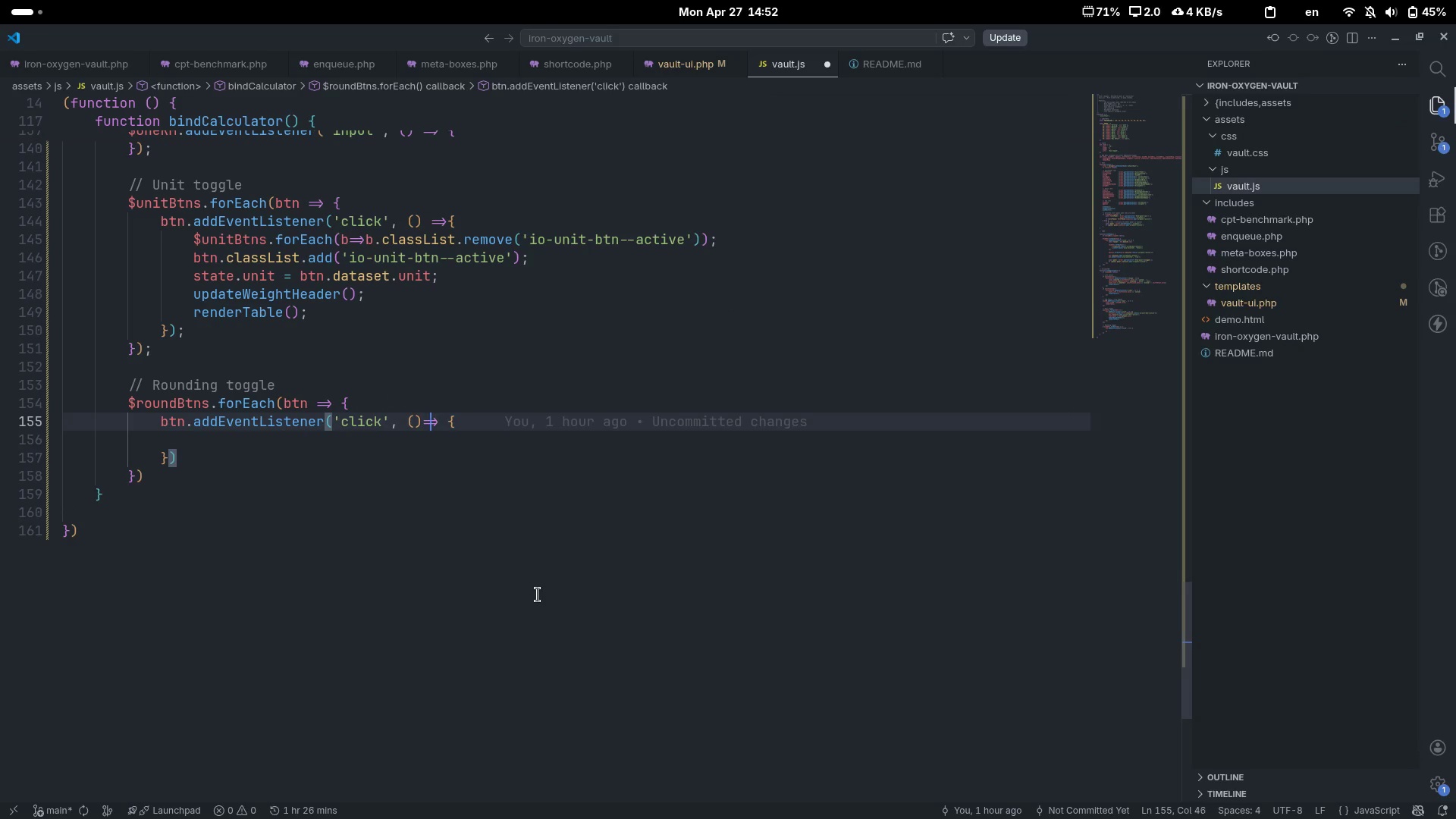 
key(ArrowLeft)
 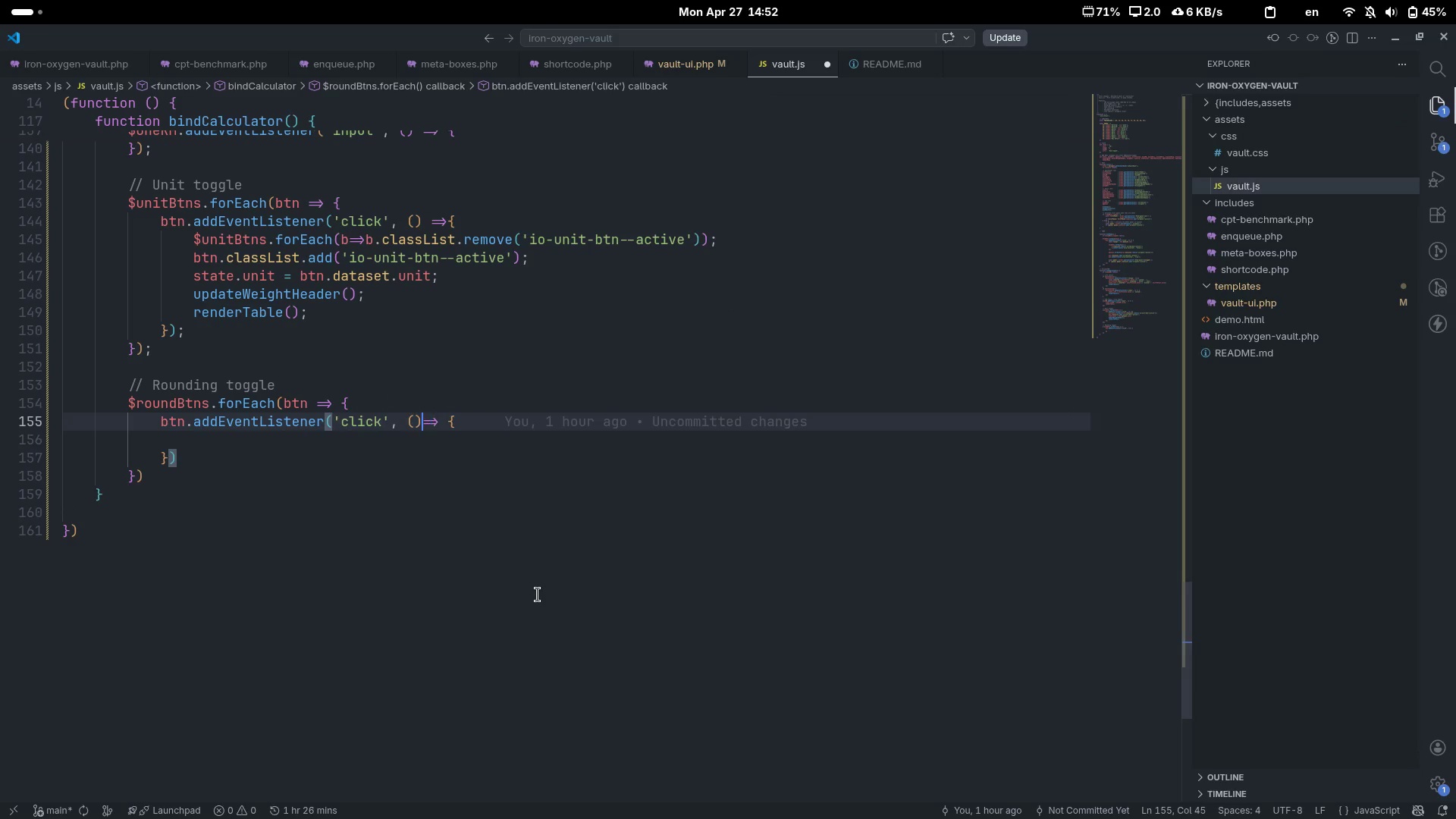 
key(Space)
 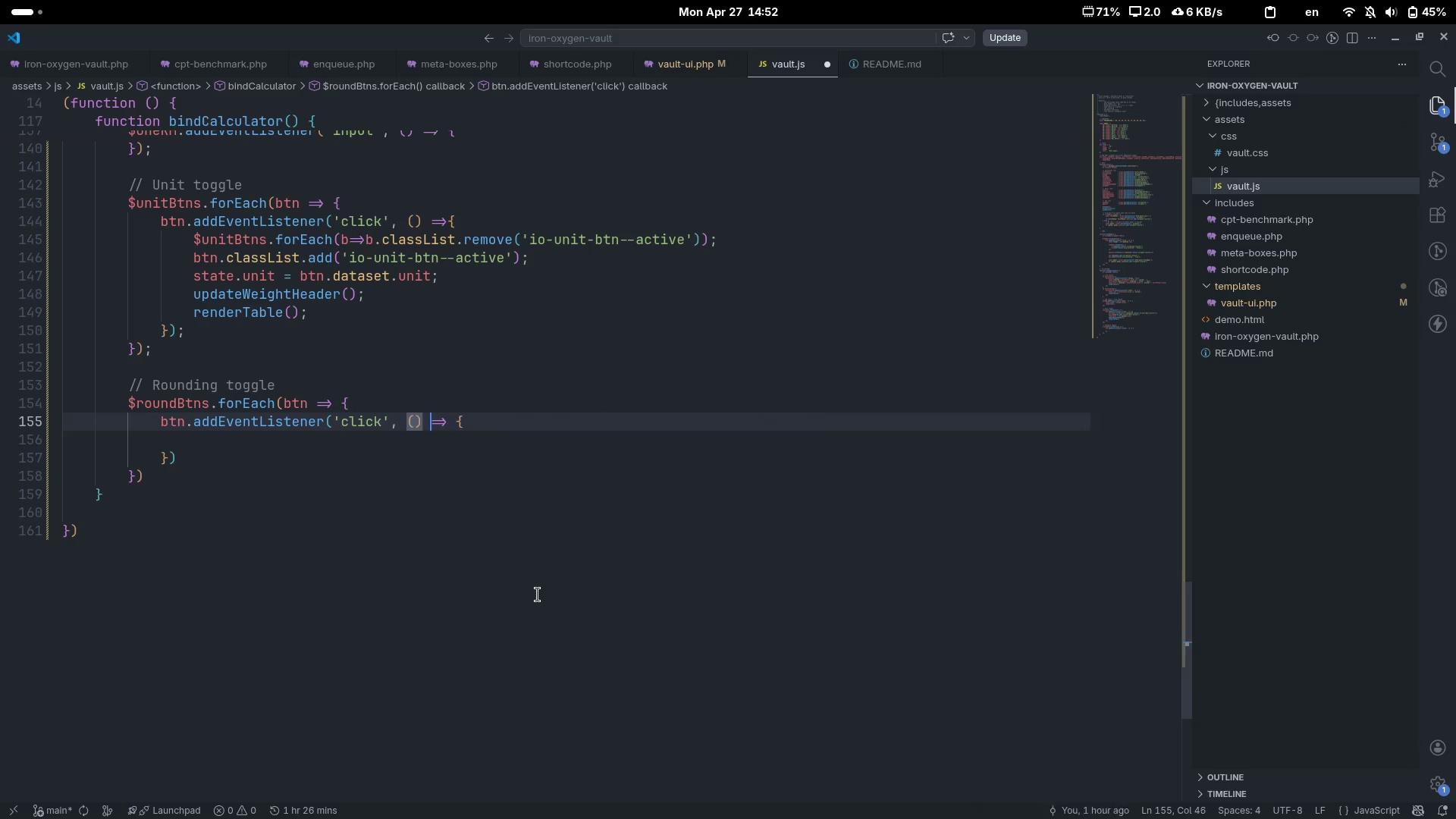 
key(ArrowDown)
 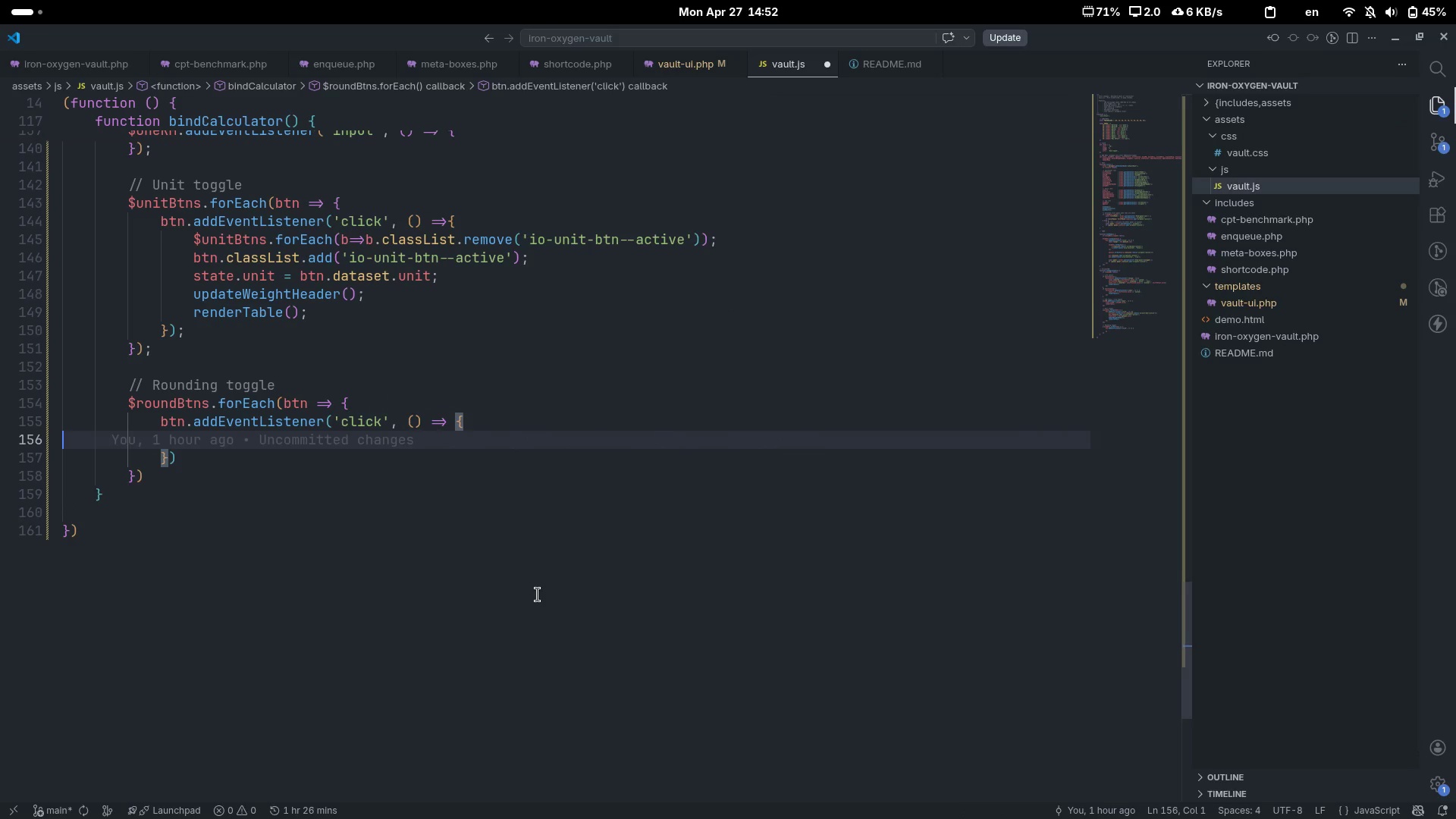 
key(Tab)
type($roun)
key(Tab)
type(.for)
key(Tab)
type((b=> )
 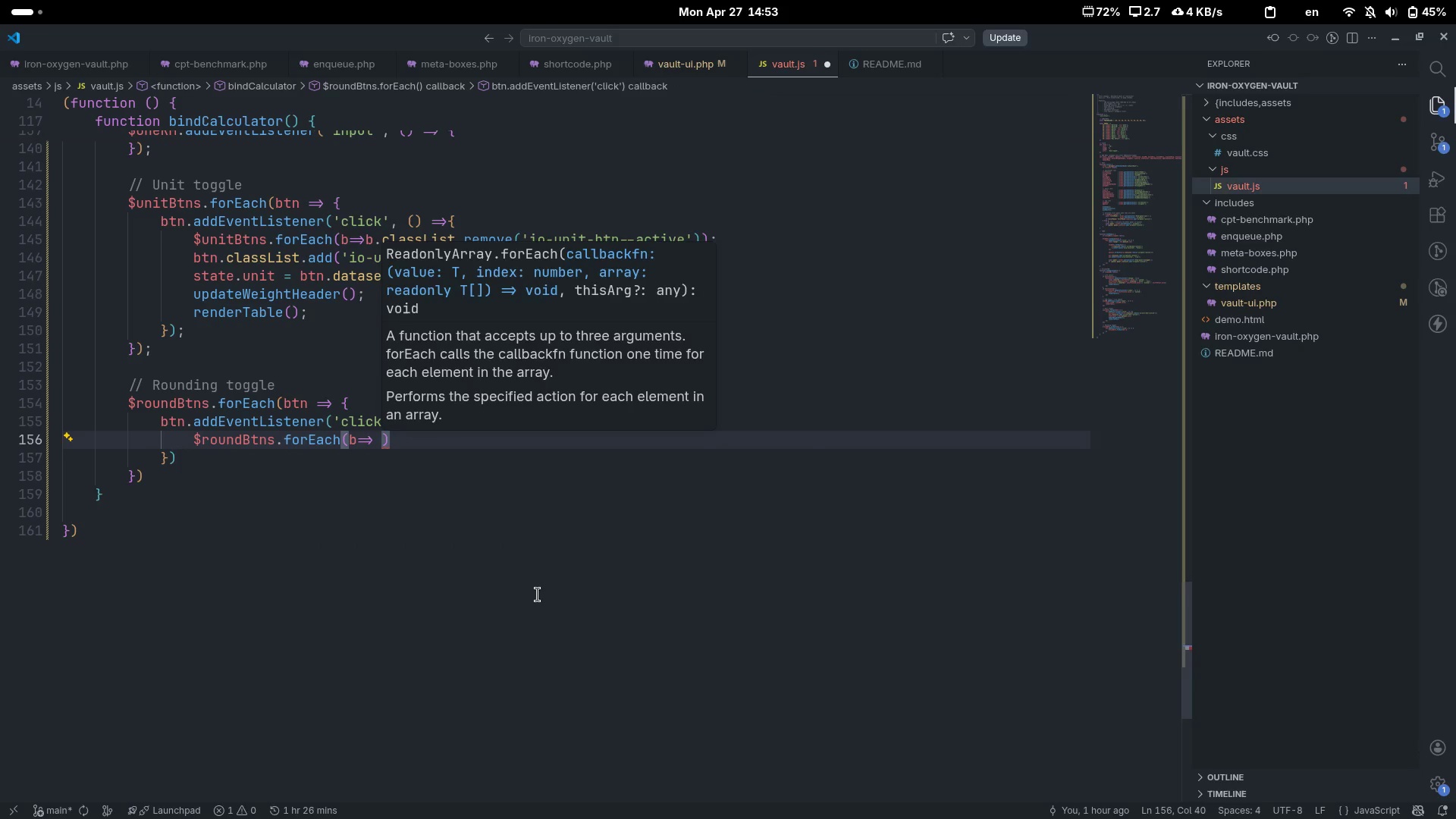 
key(ArrowLeft)
 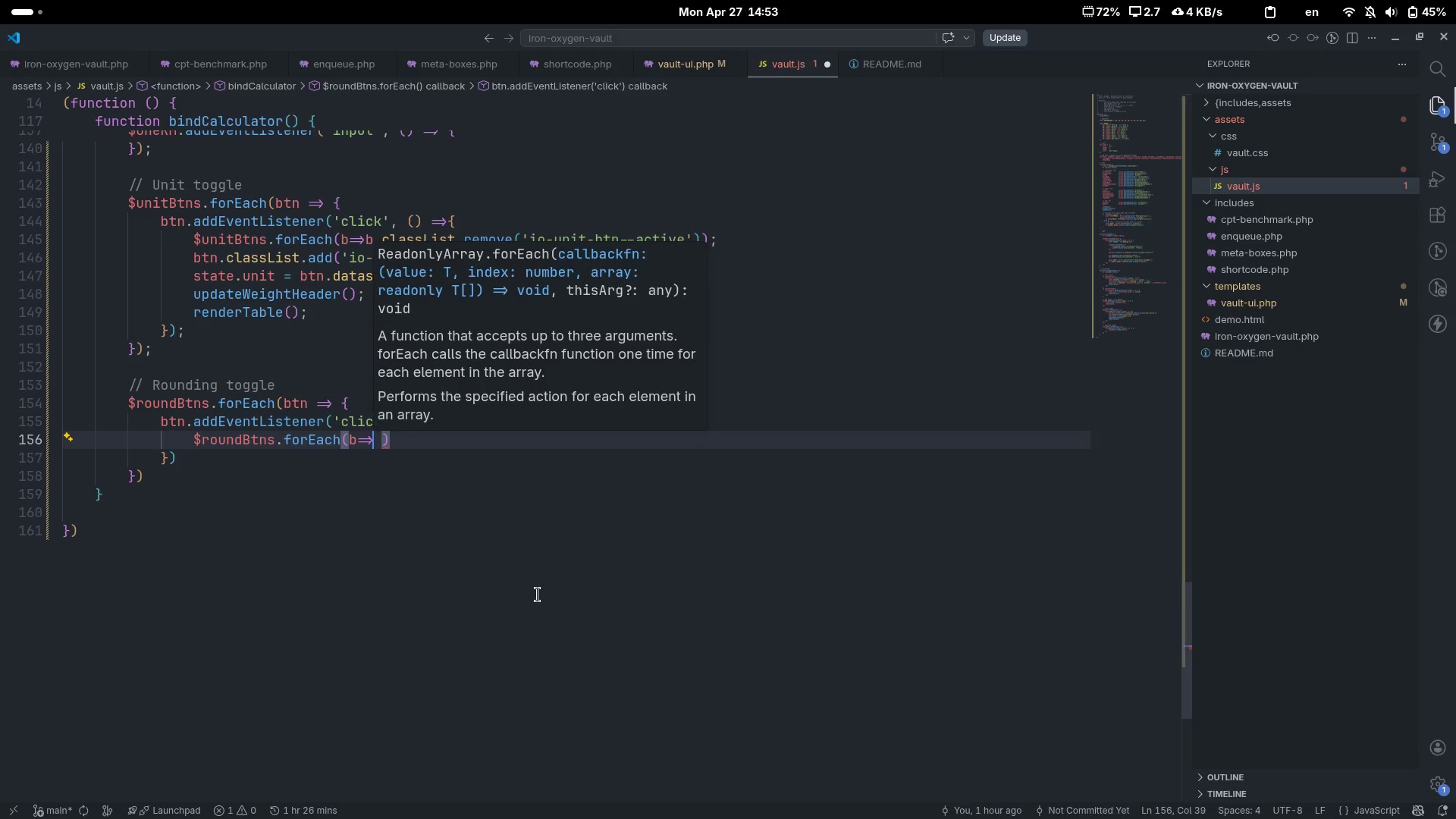 
key(ArrowLeft)
 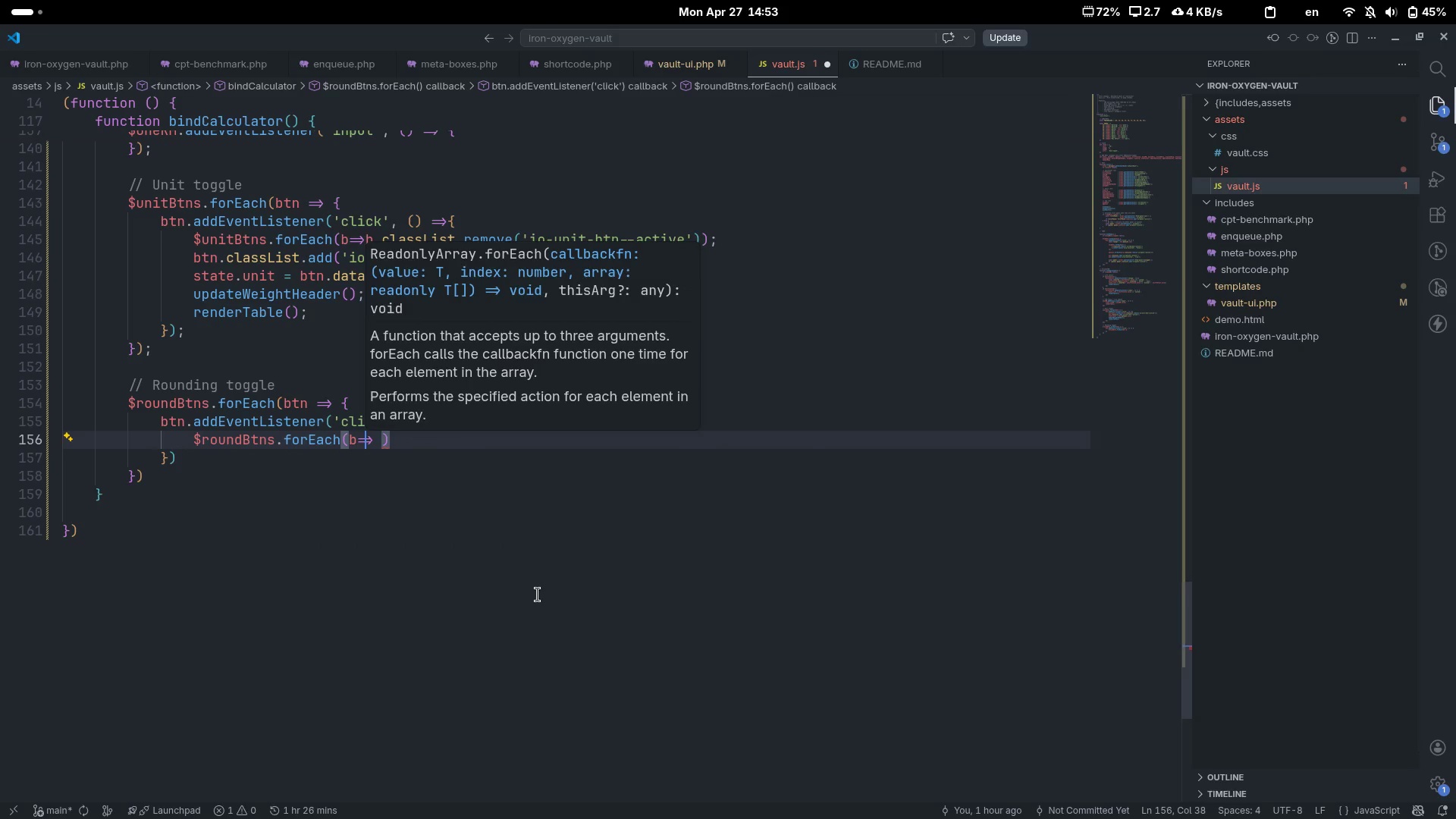 
key(ArrowLeft)
 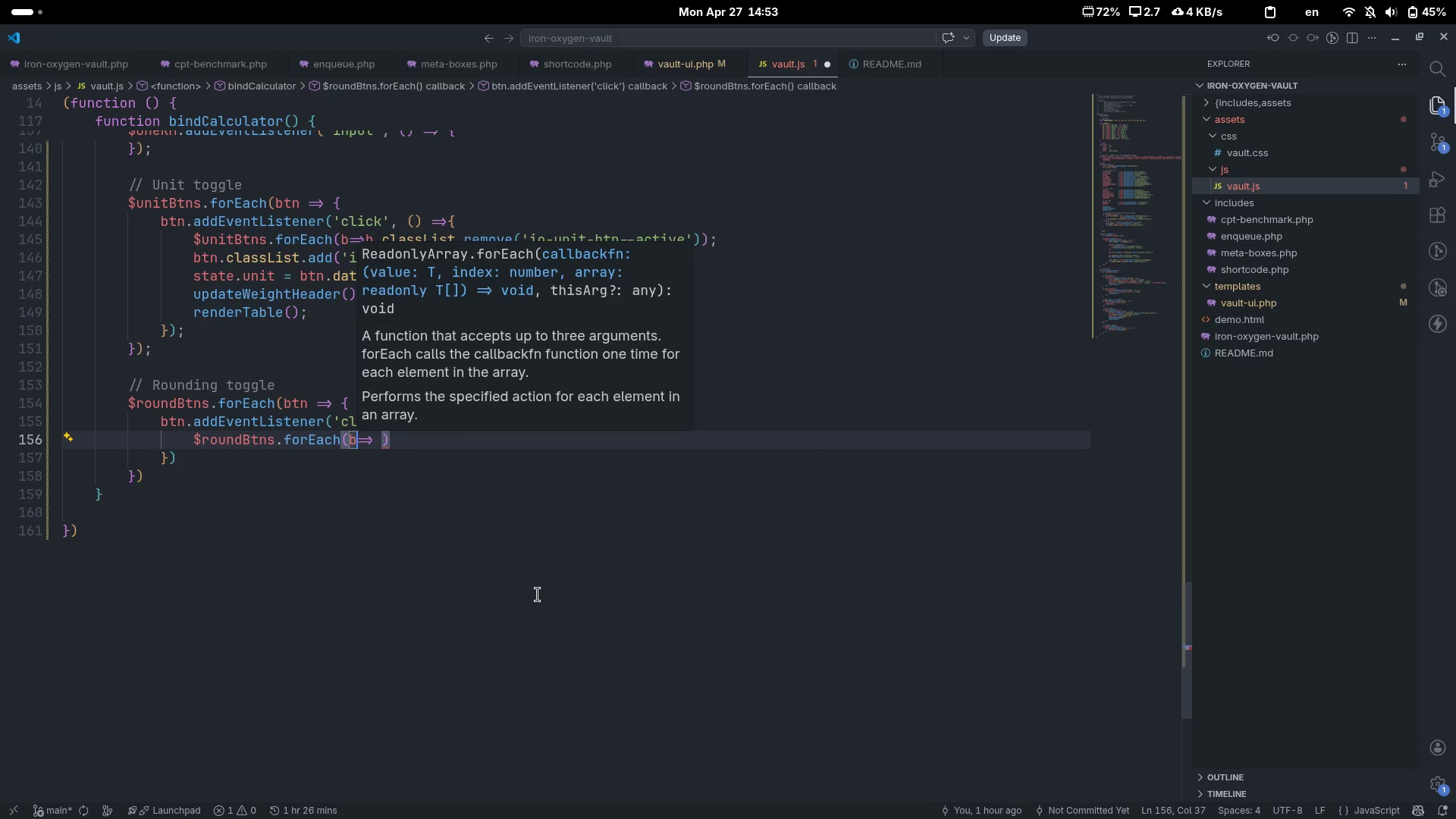 
key(ArrowLeft)
 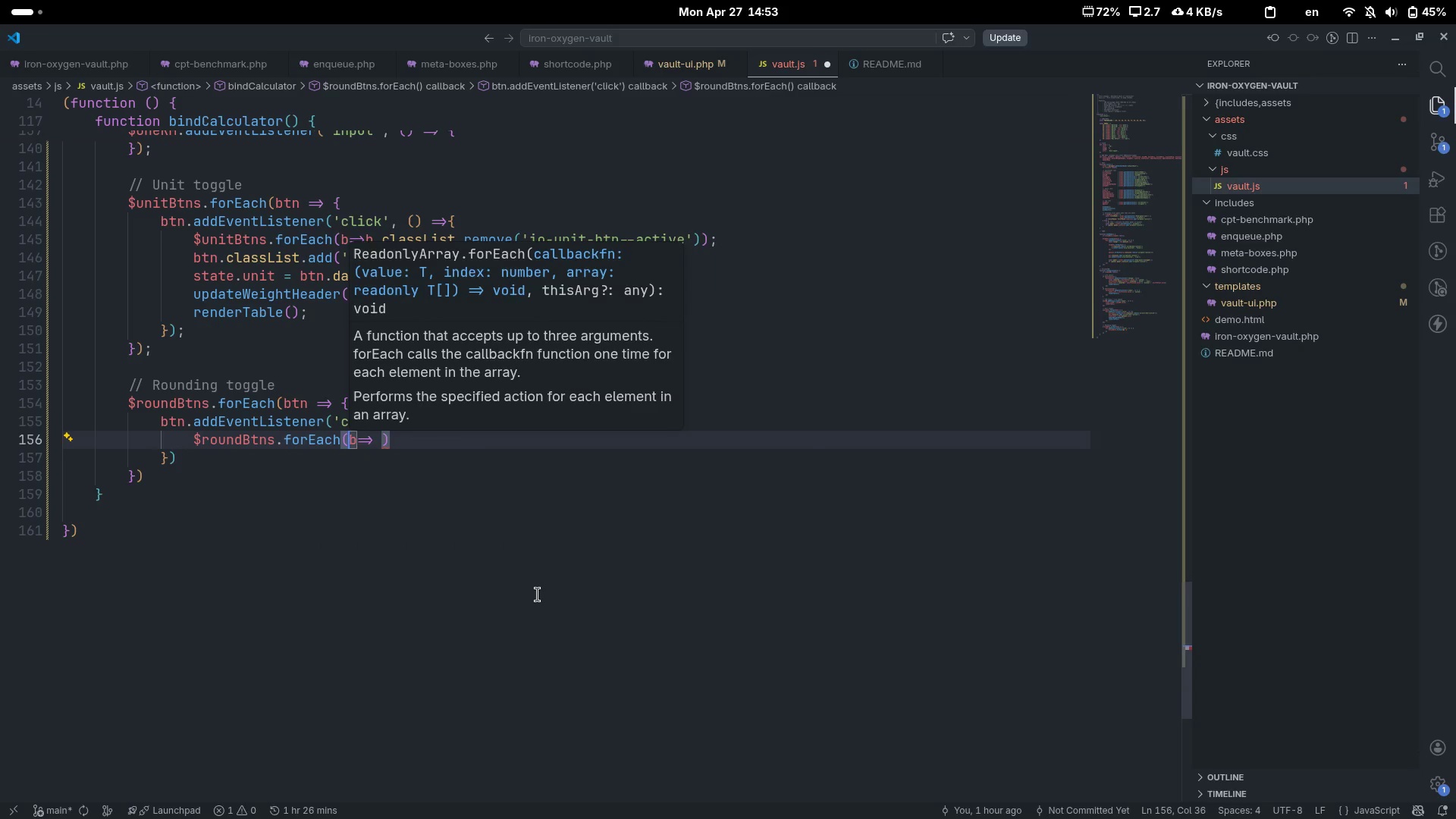 
key(Space)
 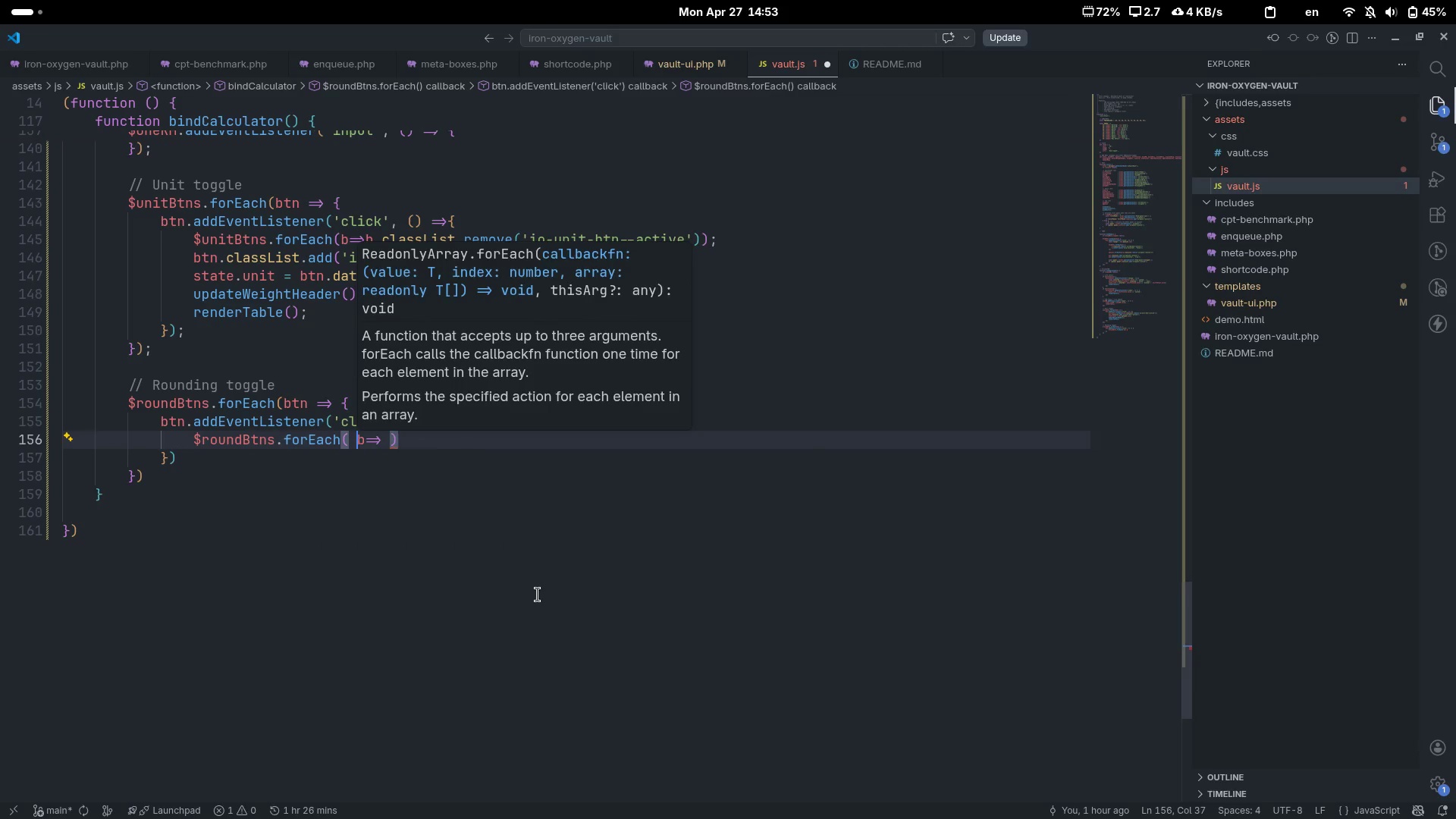 
key(ArrowRight)
 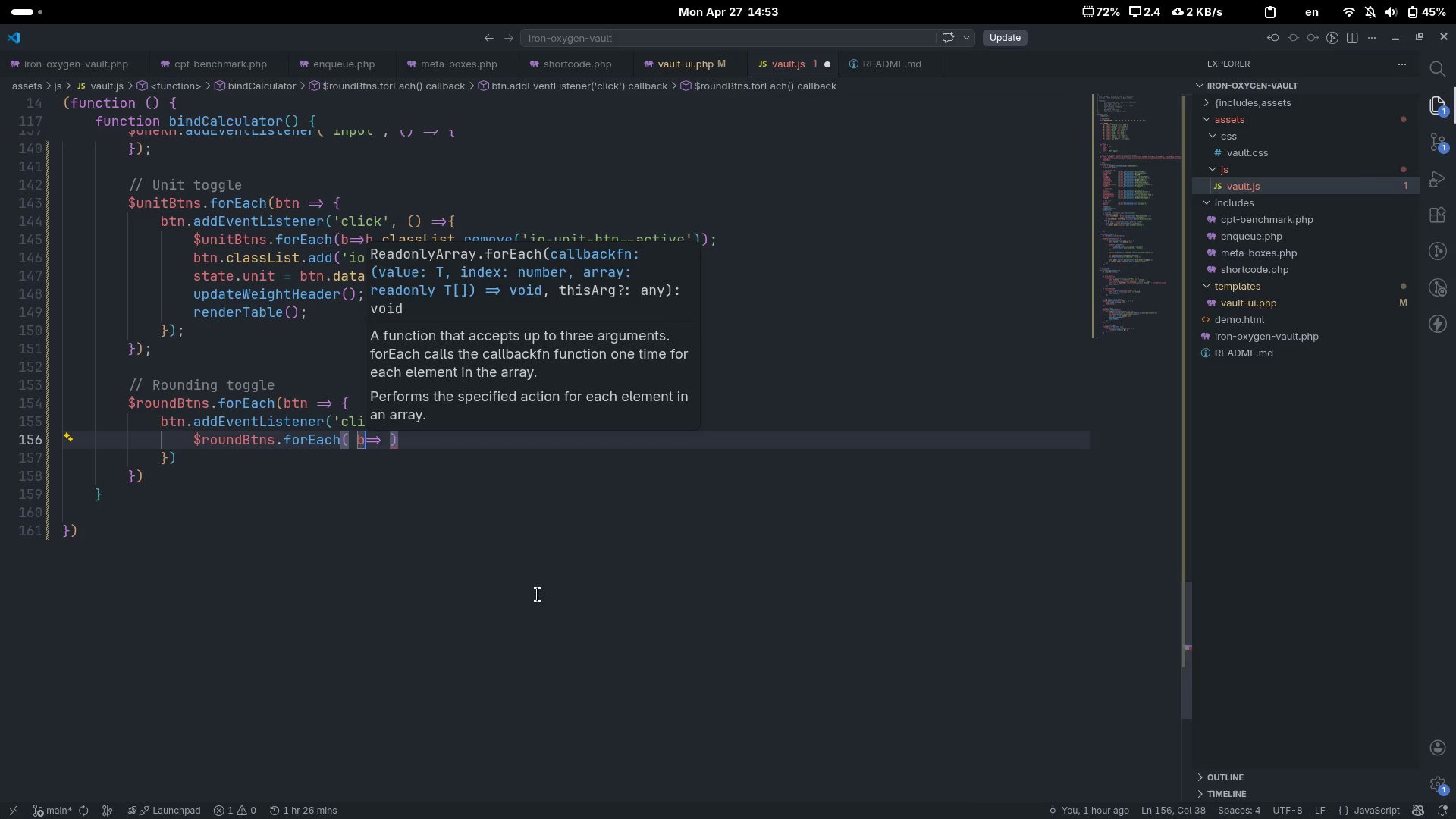 
key(ArrowRight)
 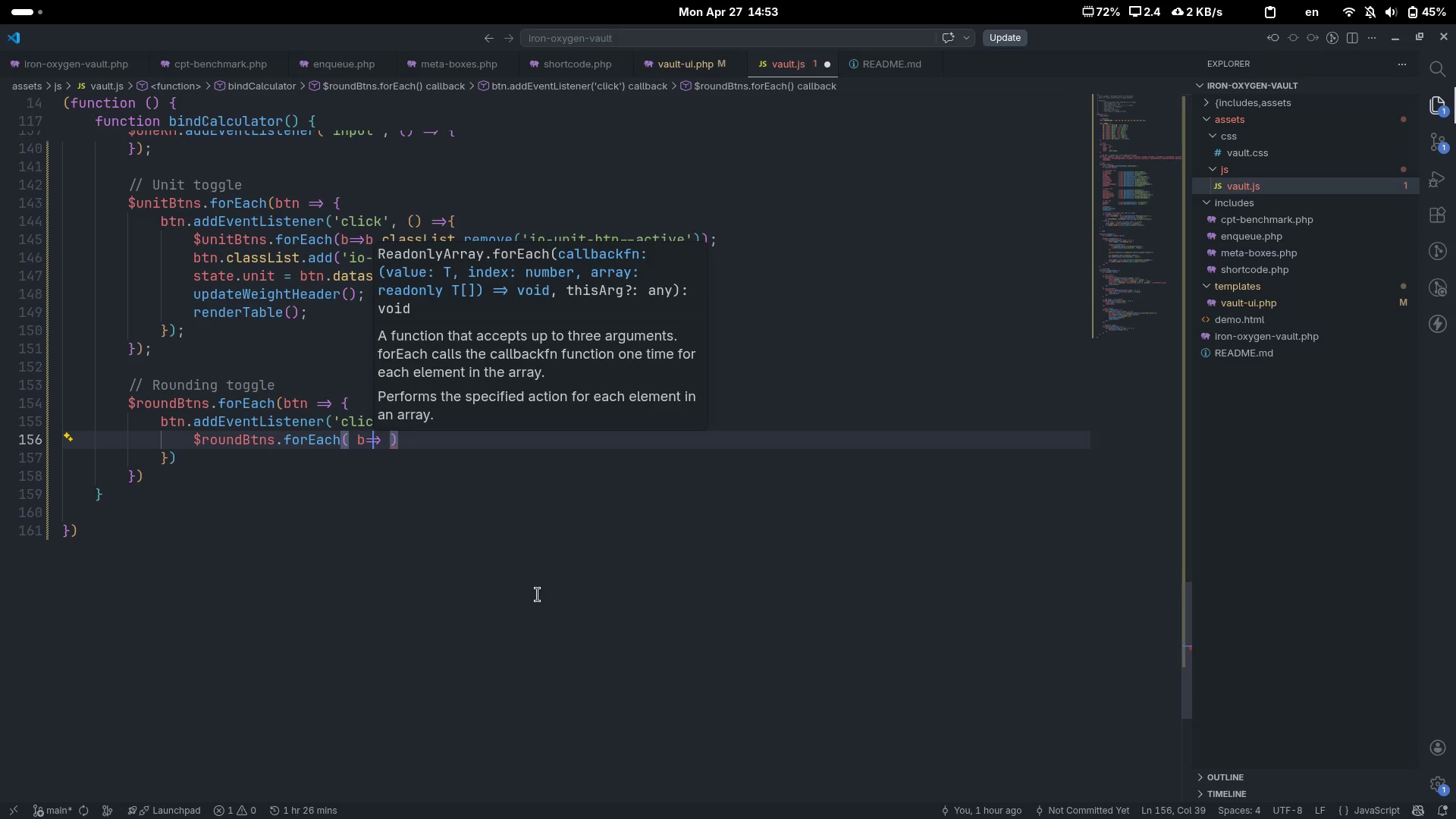 
key(ArrowRight)
 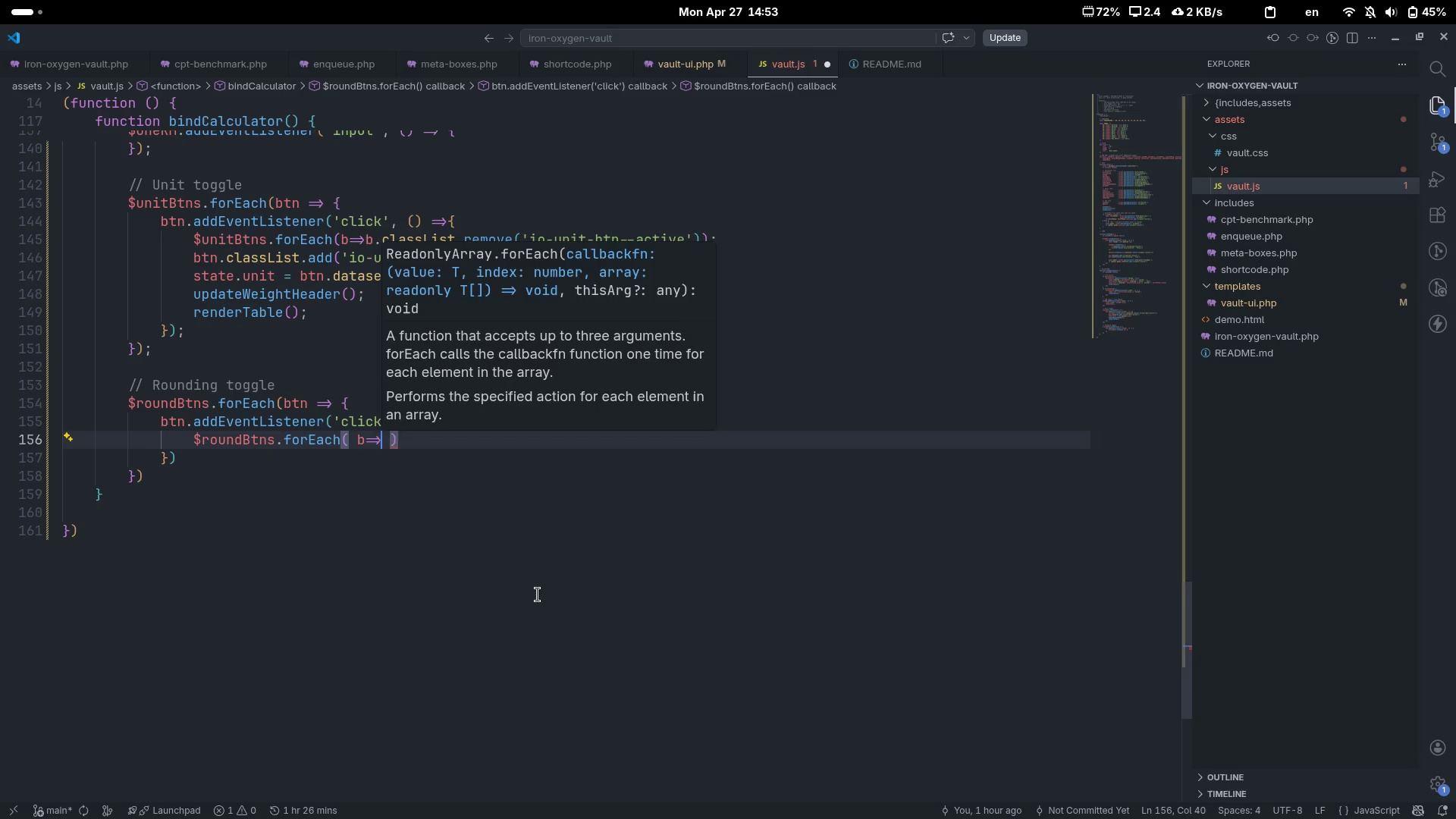 
key(ArrowRight)
 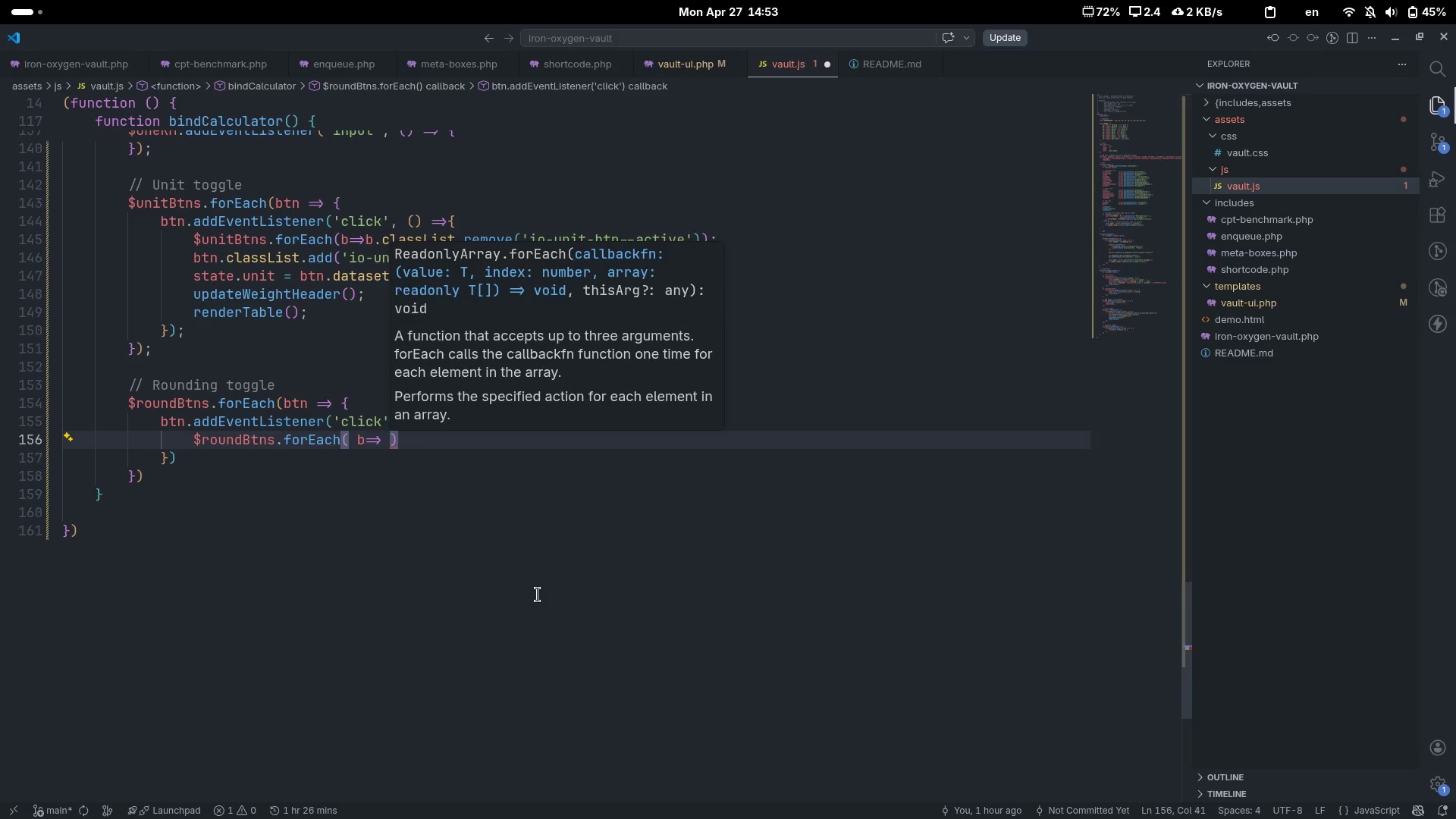 
type(b.class)
key(Tab)
 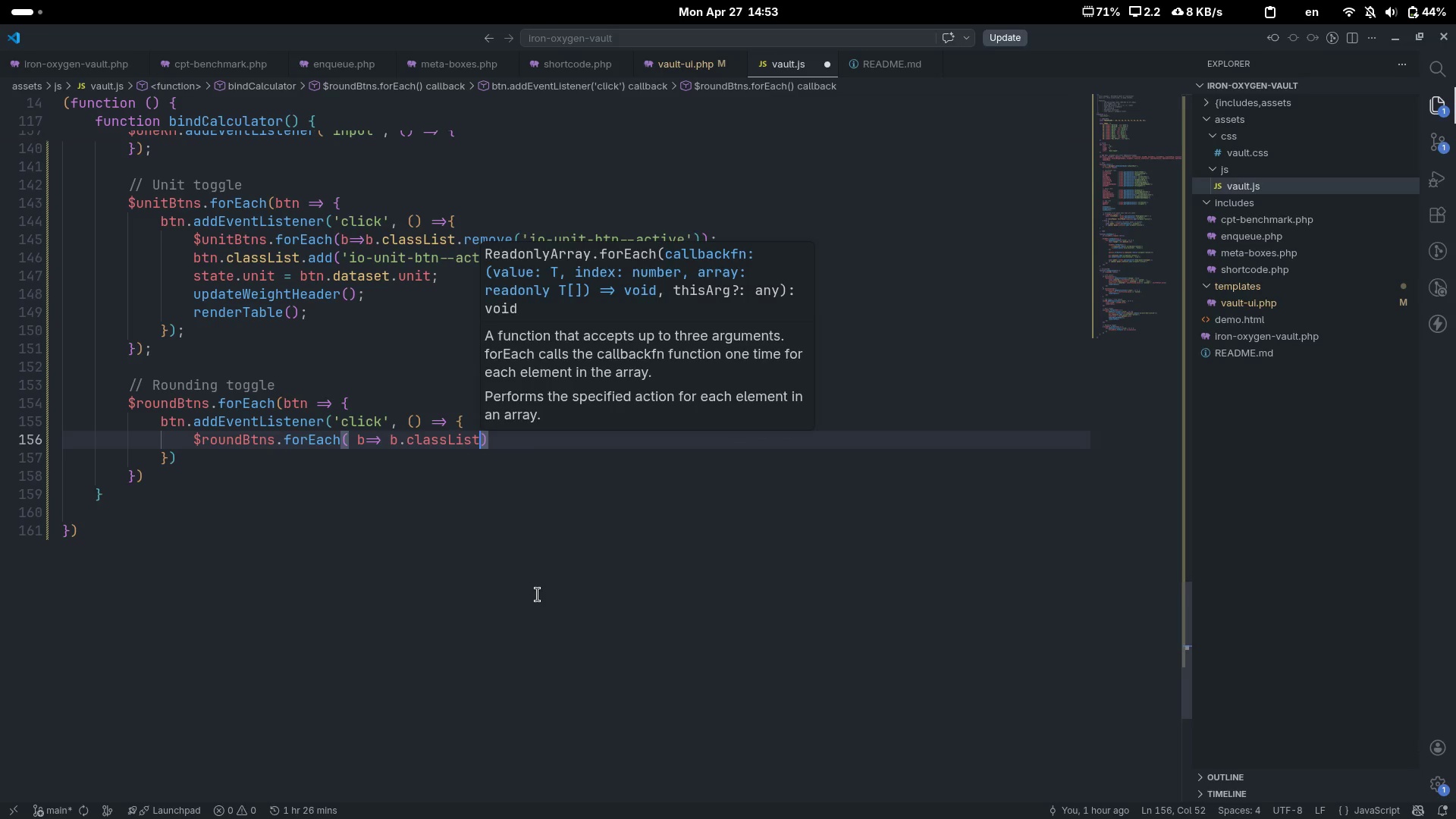 
wait(16.5)
 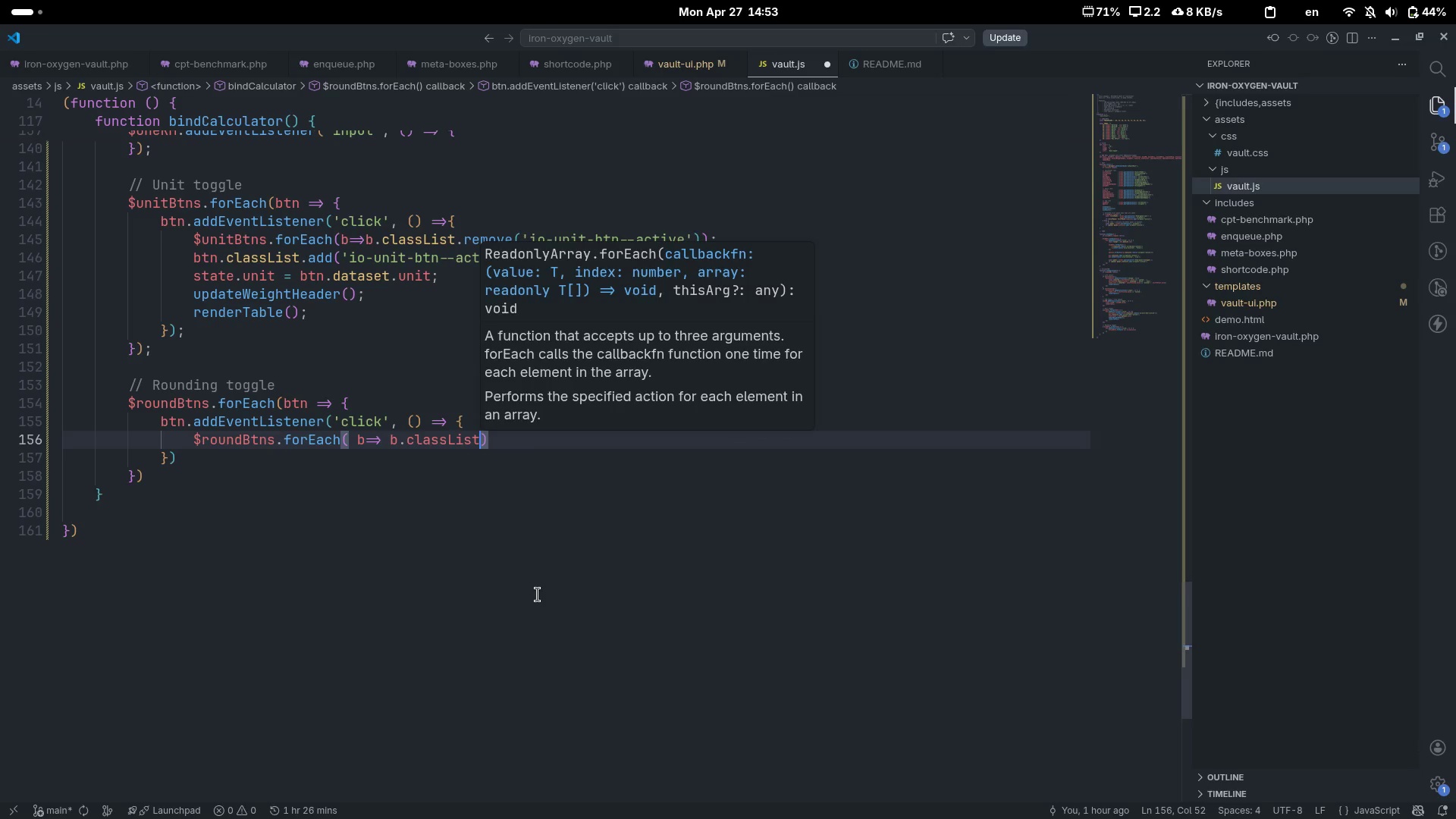 
key(ArrowRight)
 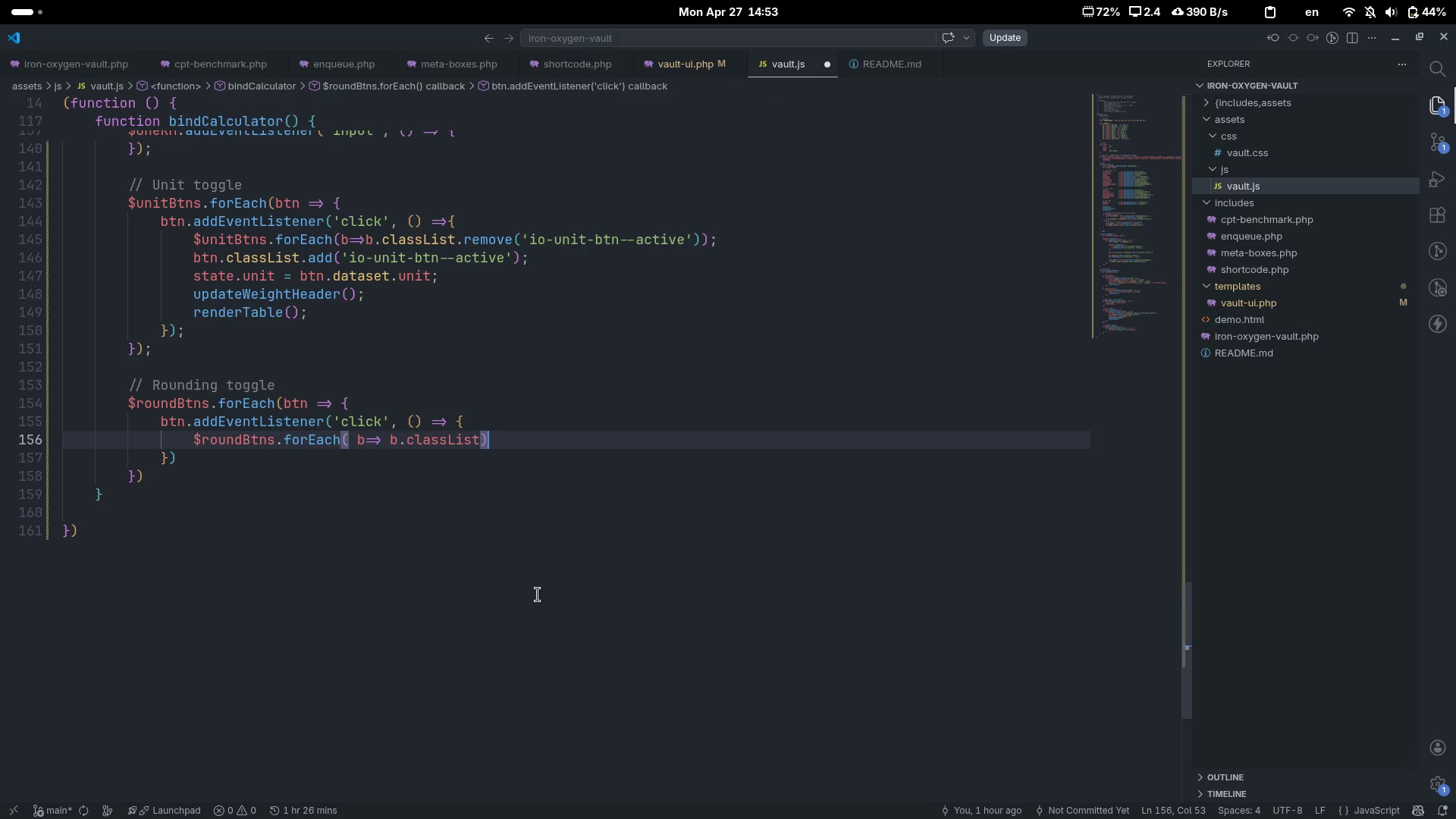 
key(ArrowLeft)
 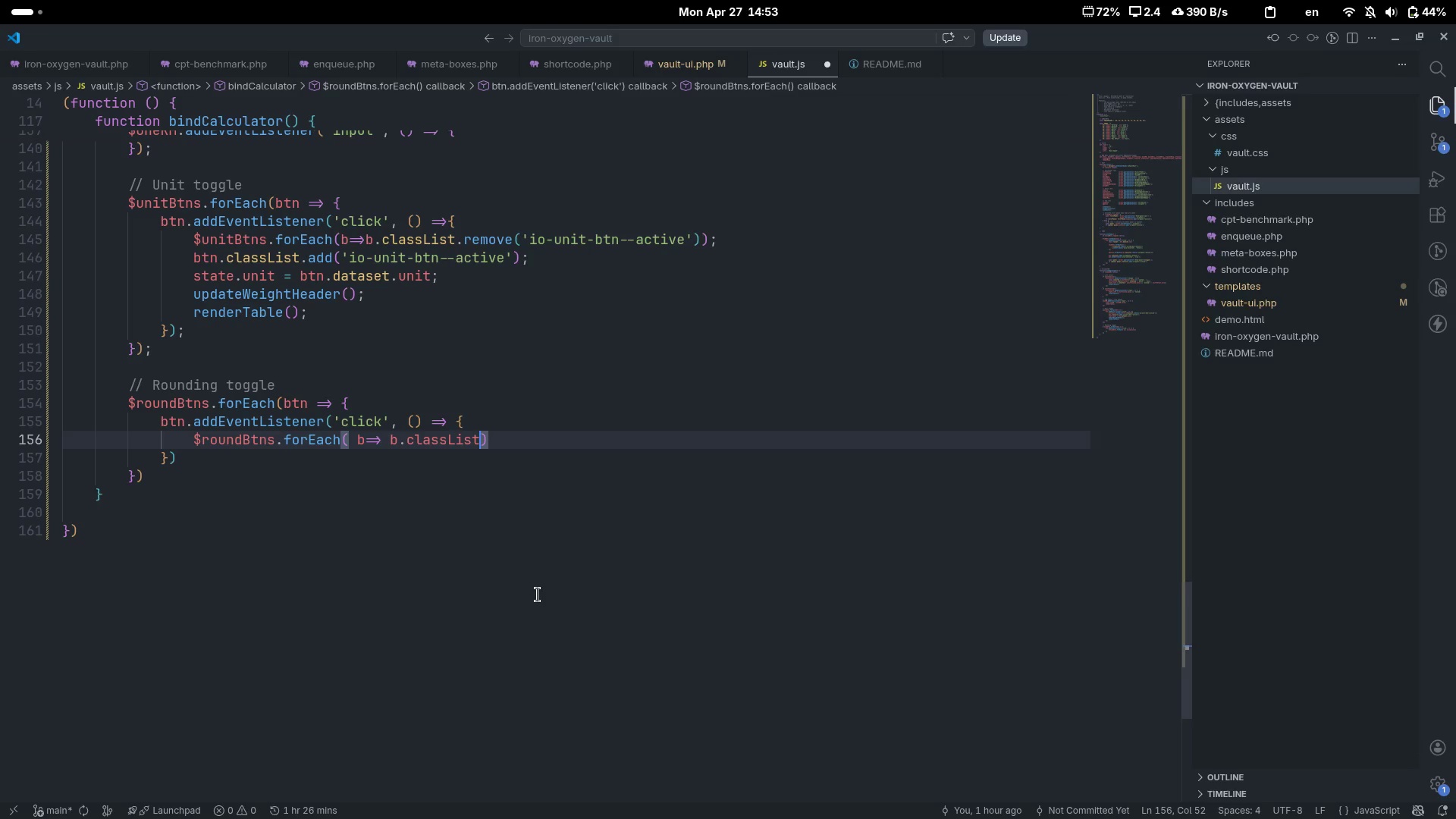 
type(.remov)
key(Tab)
type(.)
key(Backspace)
type(('io-round-btn--active)
 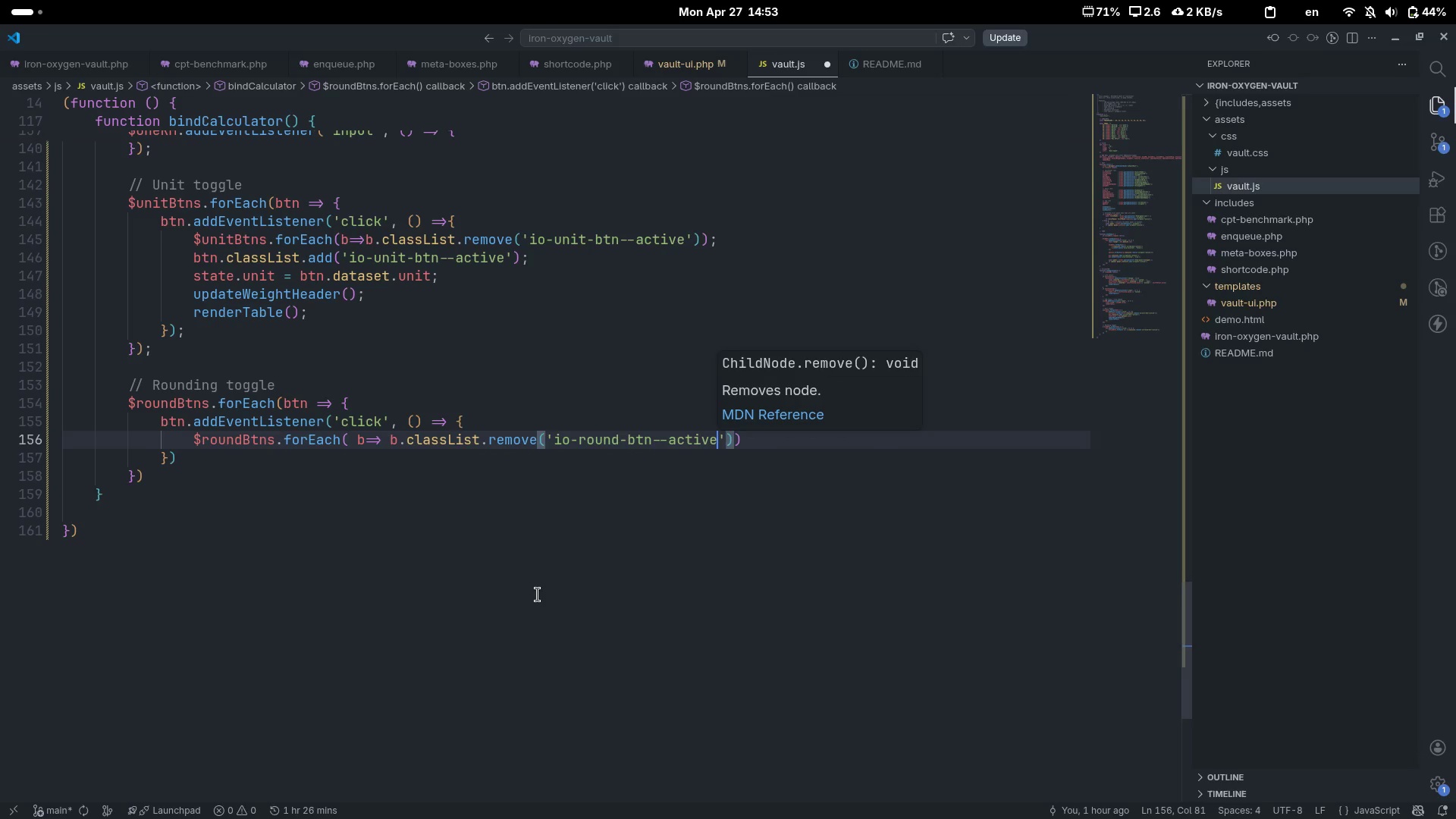 
key(Control+ControlLeft)
 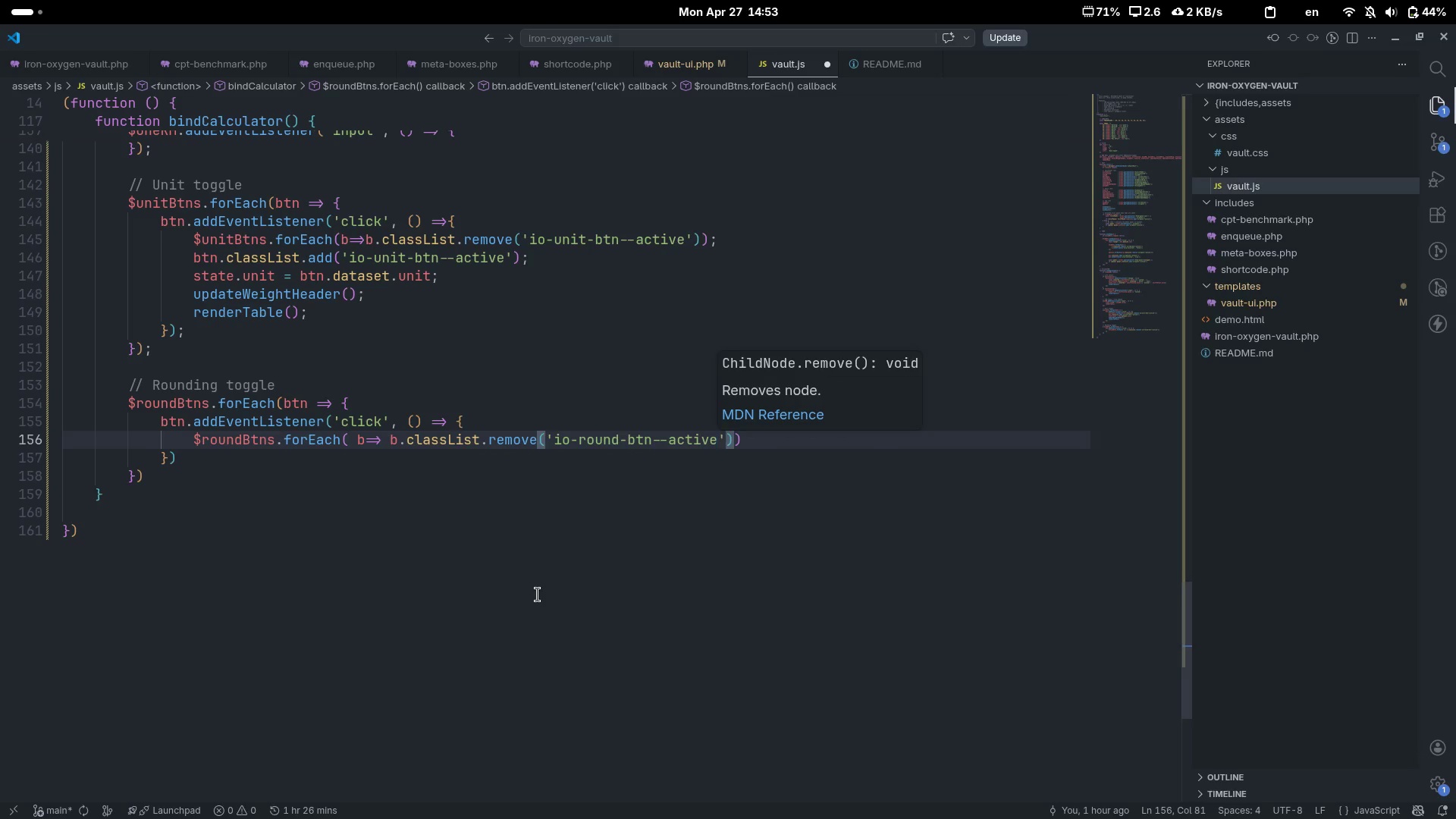 
key(Control+ArrowRight)
 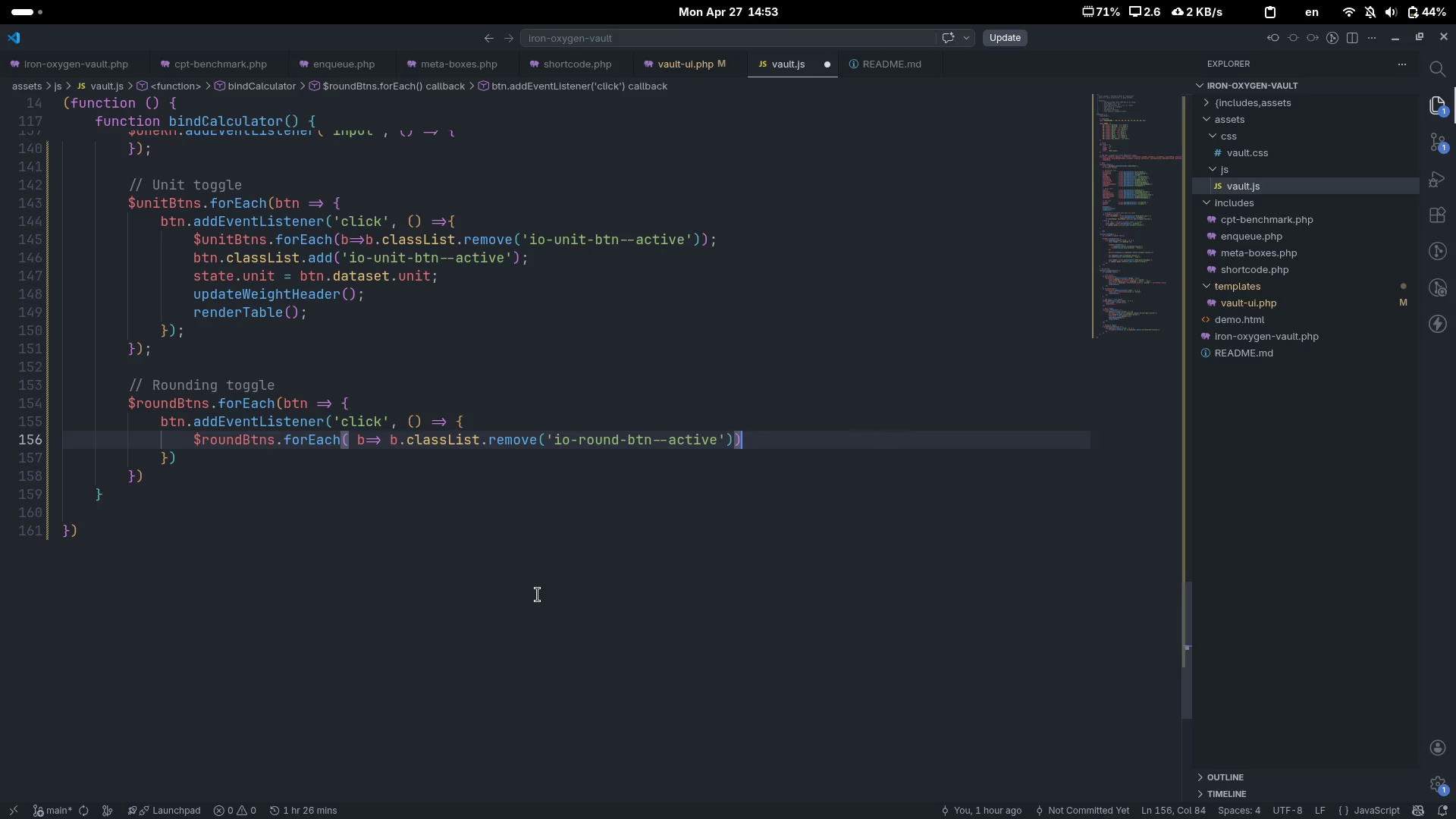 
key(Semicolon)
 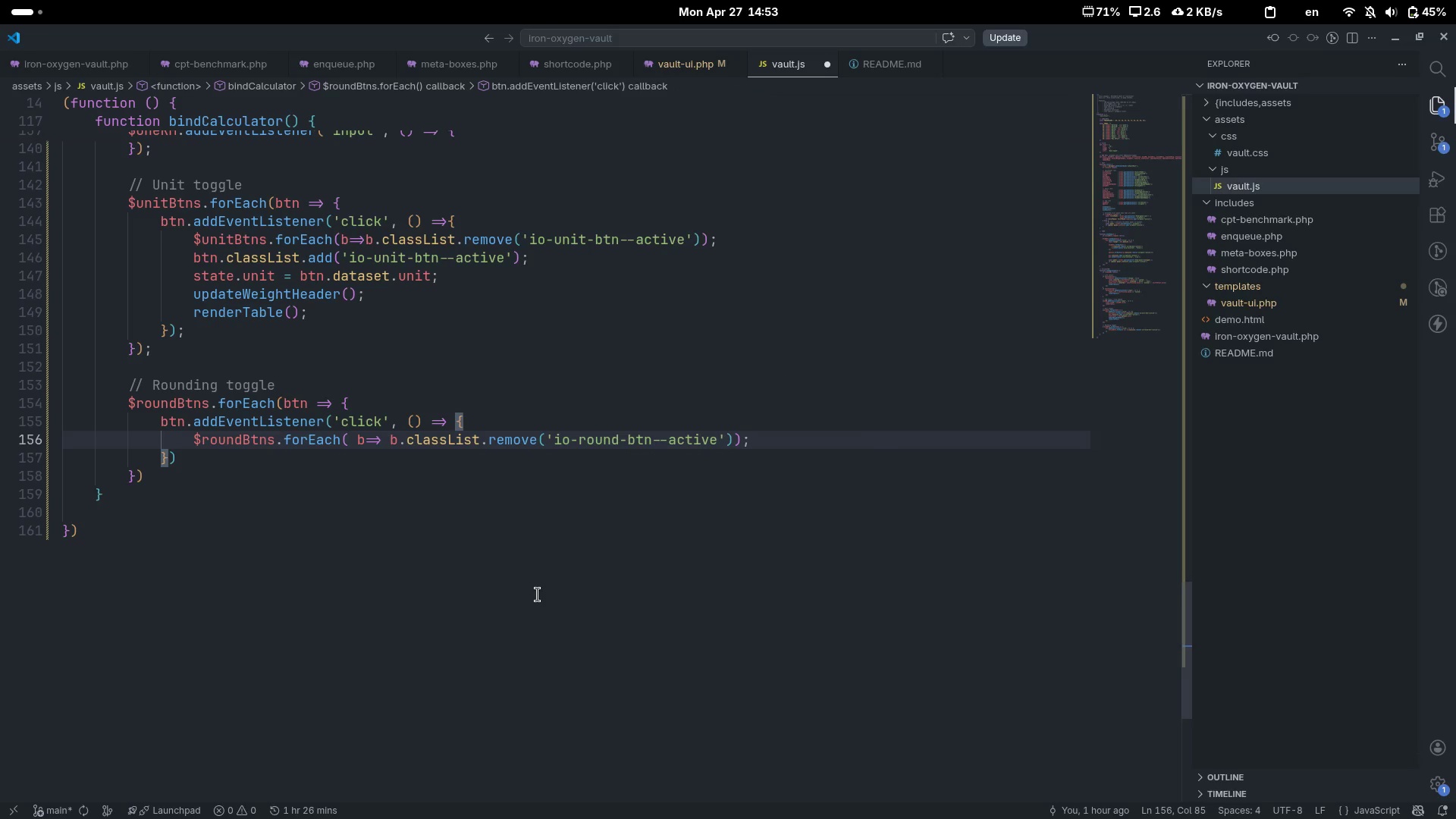 
key(Enter)
 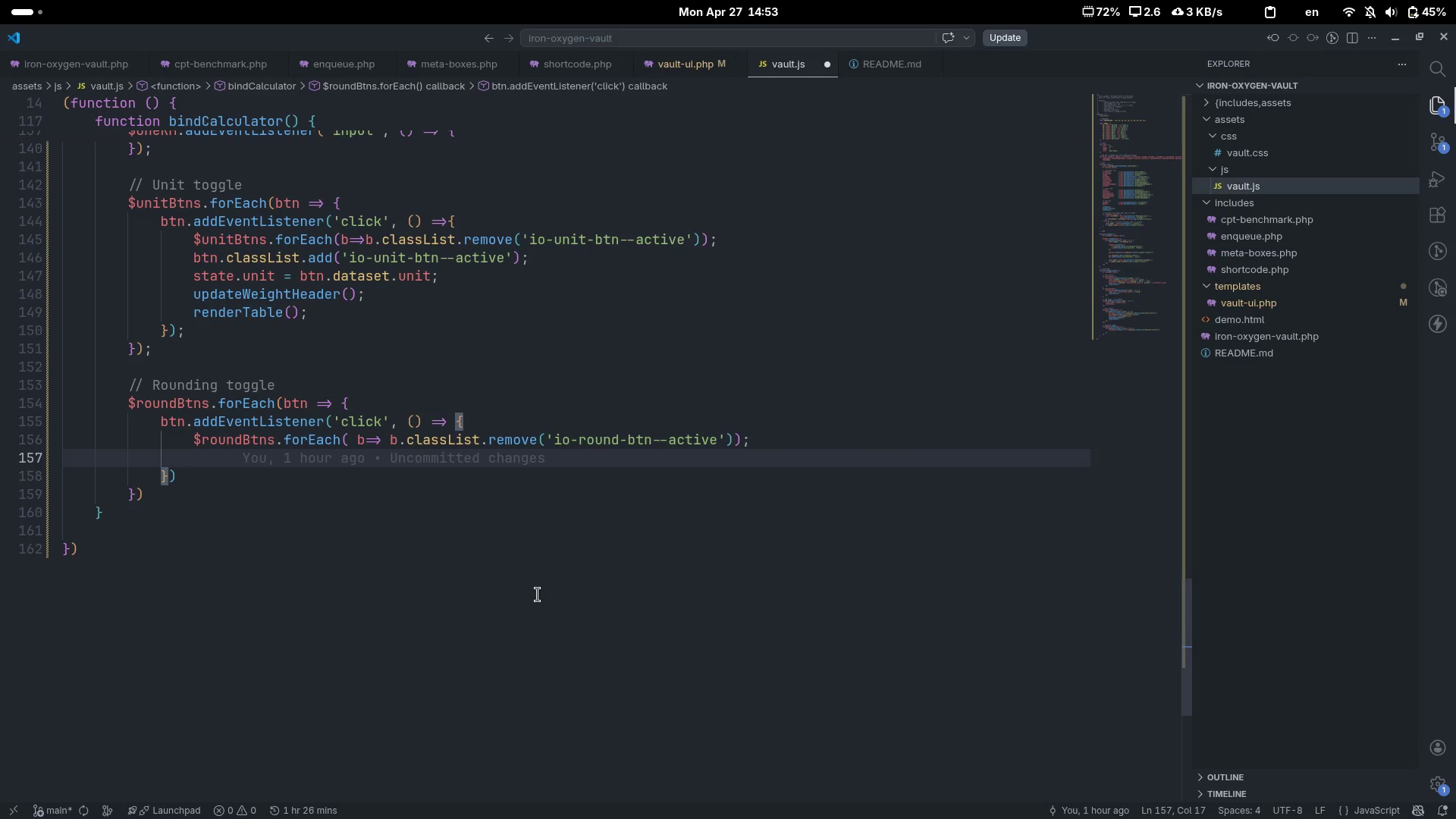 
type(btn.class)
key(Tab)
type(.add('io-round-btn--active)
 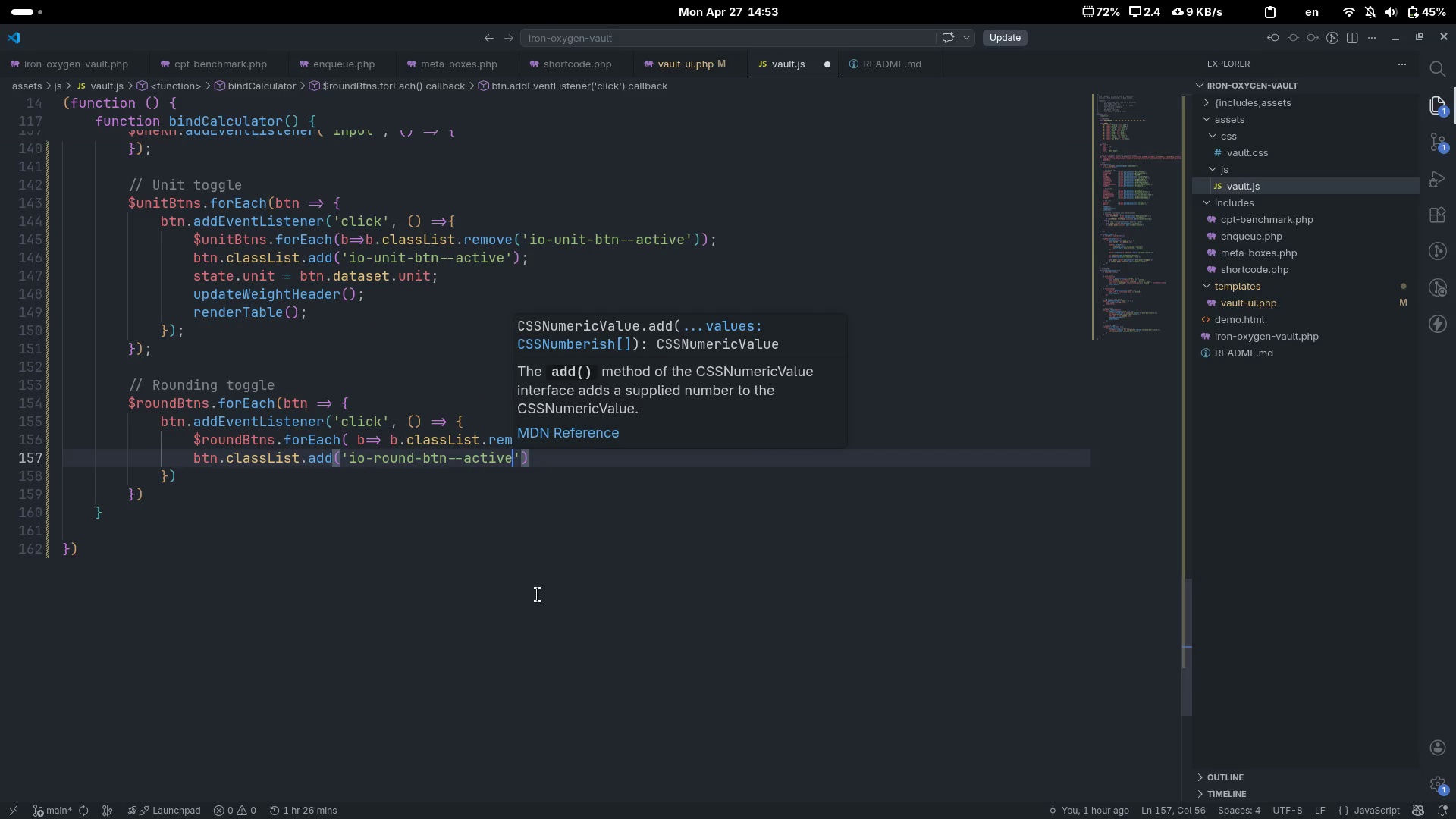 
key(Control+ControlLeft)
 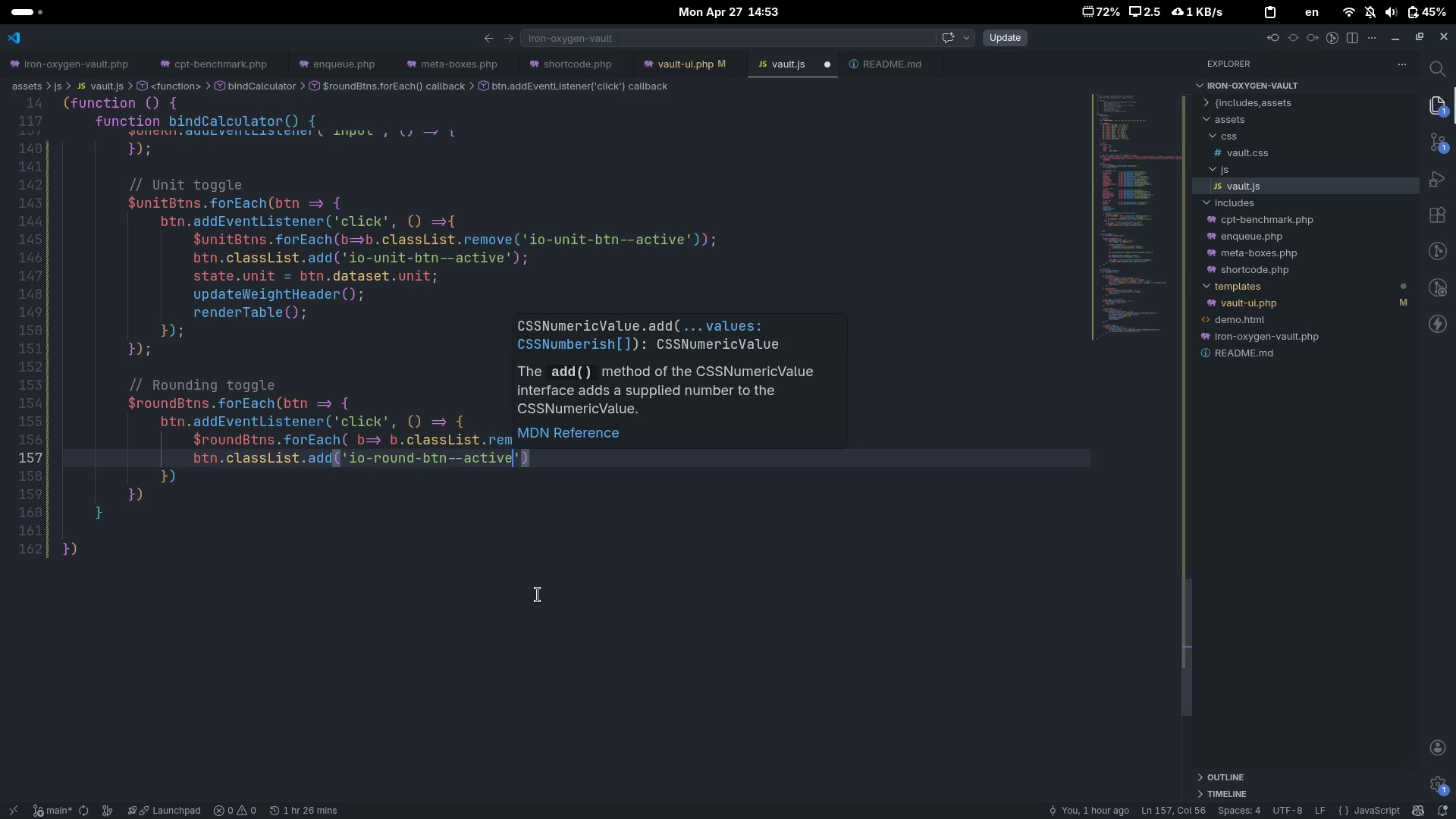 
key(Control+ArrowRight)
 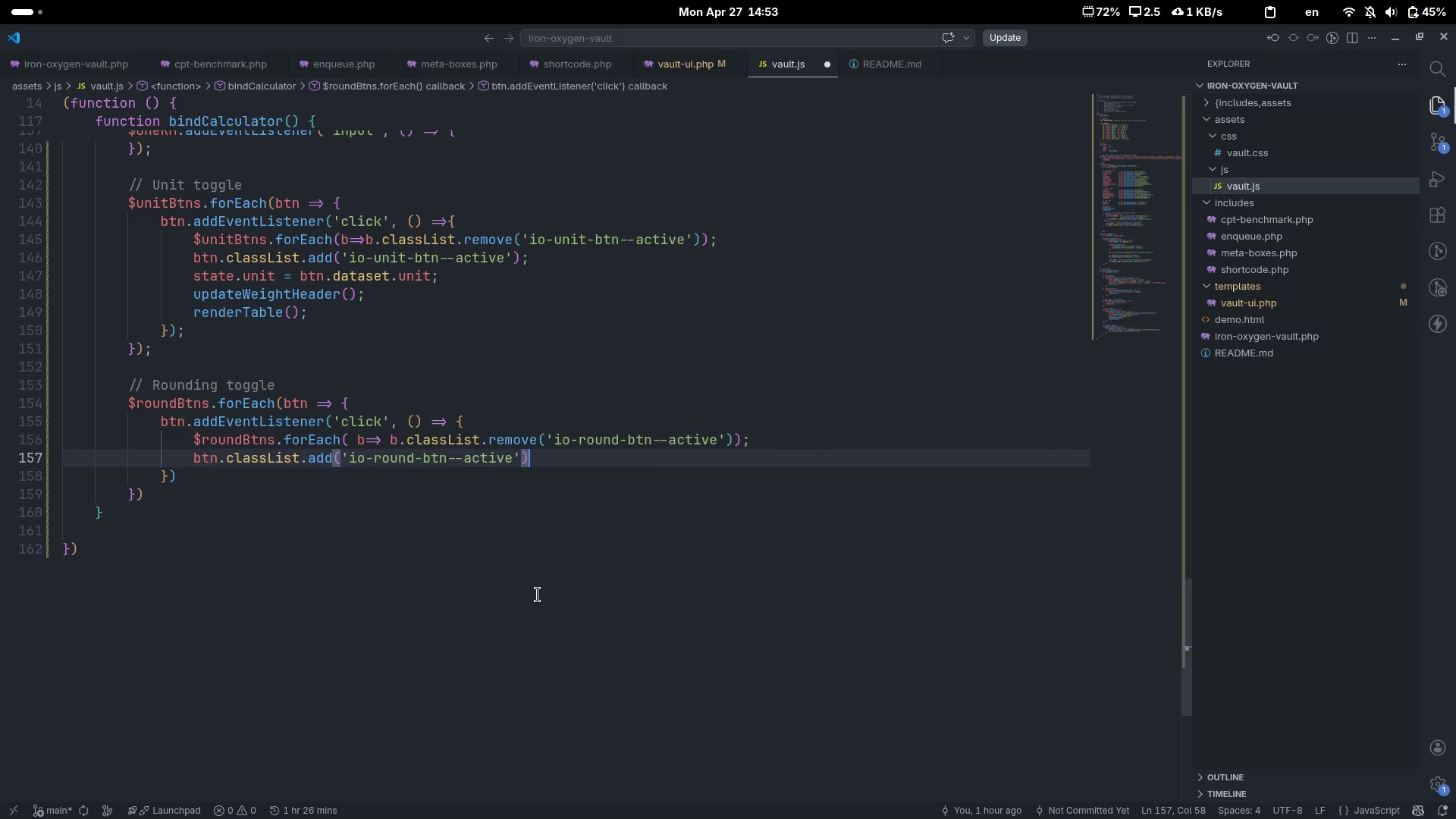 
key(Semicolon)
 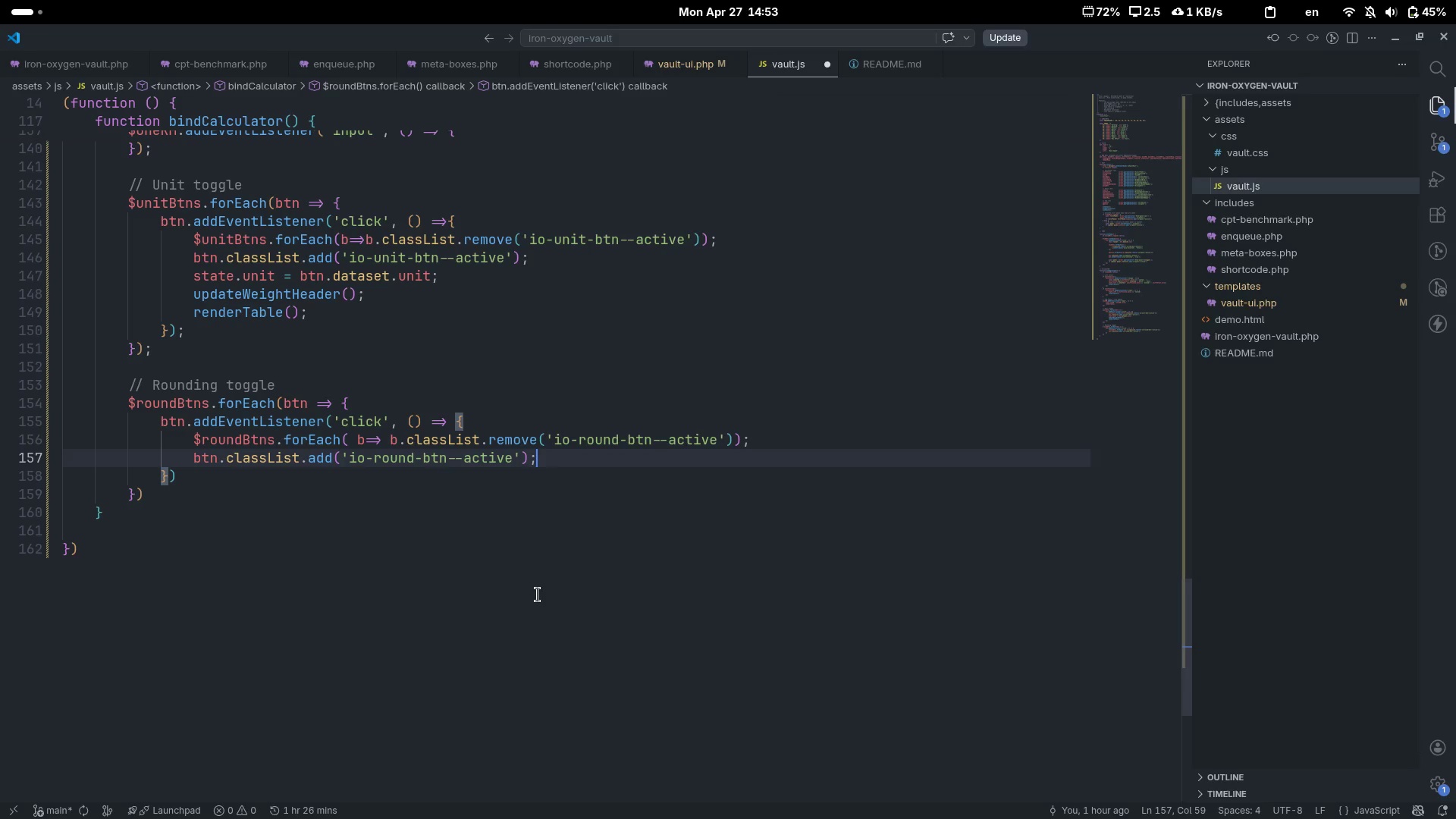 
key(Enter)
 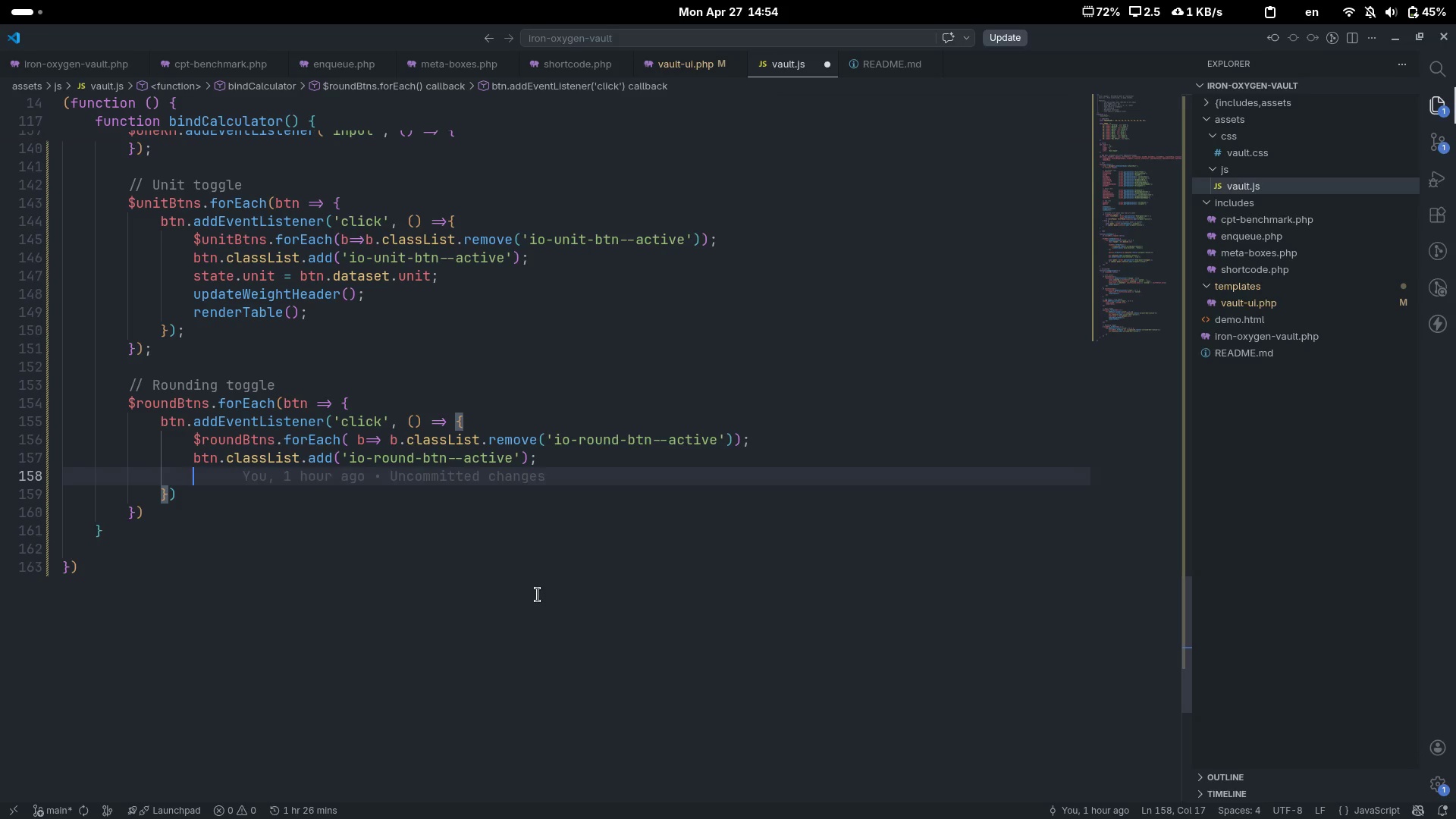 
type(state-)
key(Backspace)
type(.round = parseFl)
key(Tab)
type((btn.data)
key(Tab)
type(.rou)
key(Tab)
 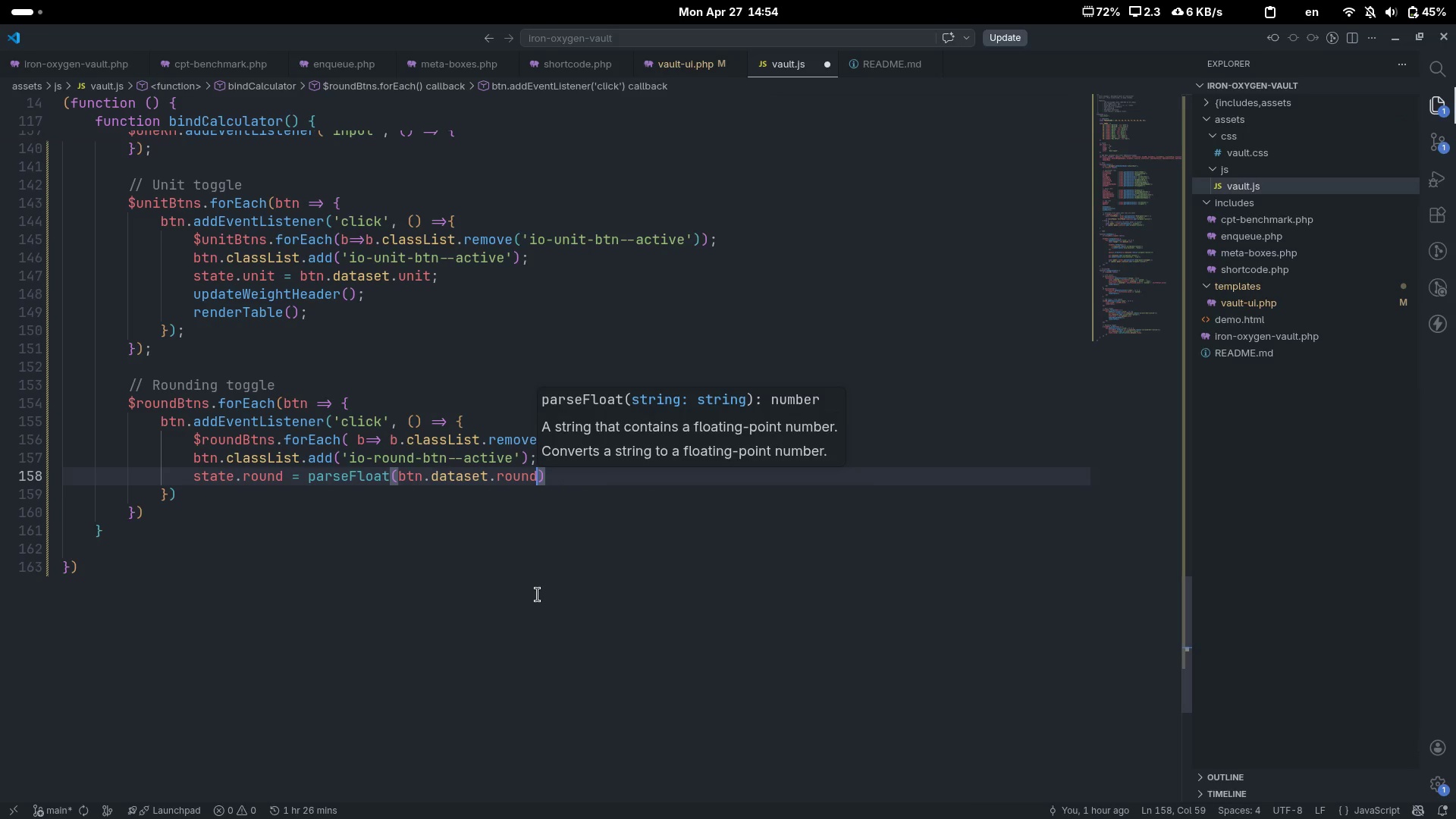 
 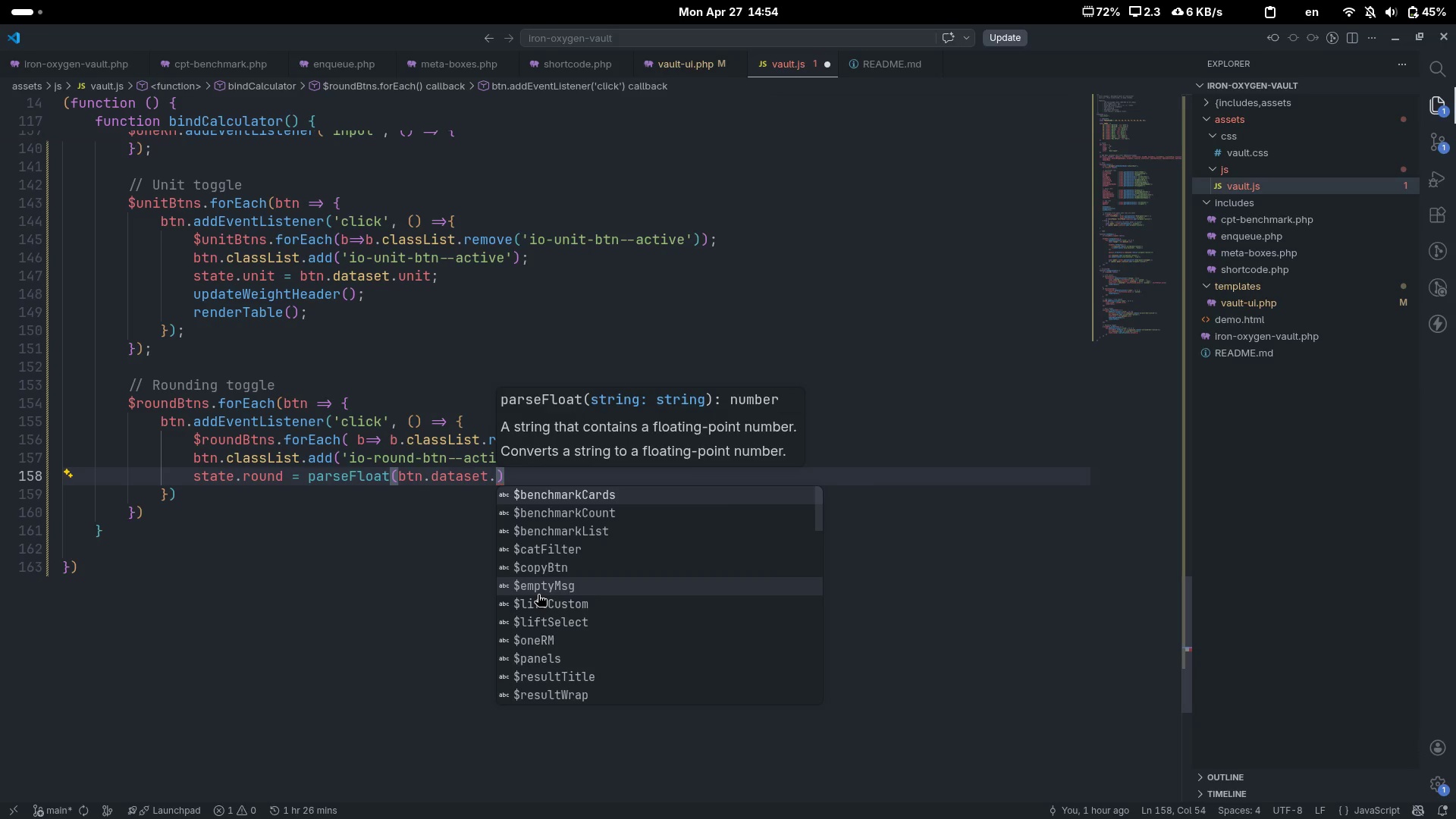 
key(Control+ControlLeft)
 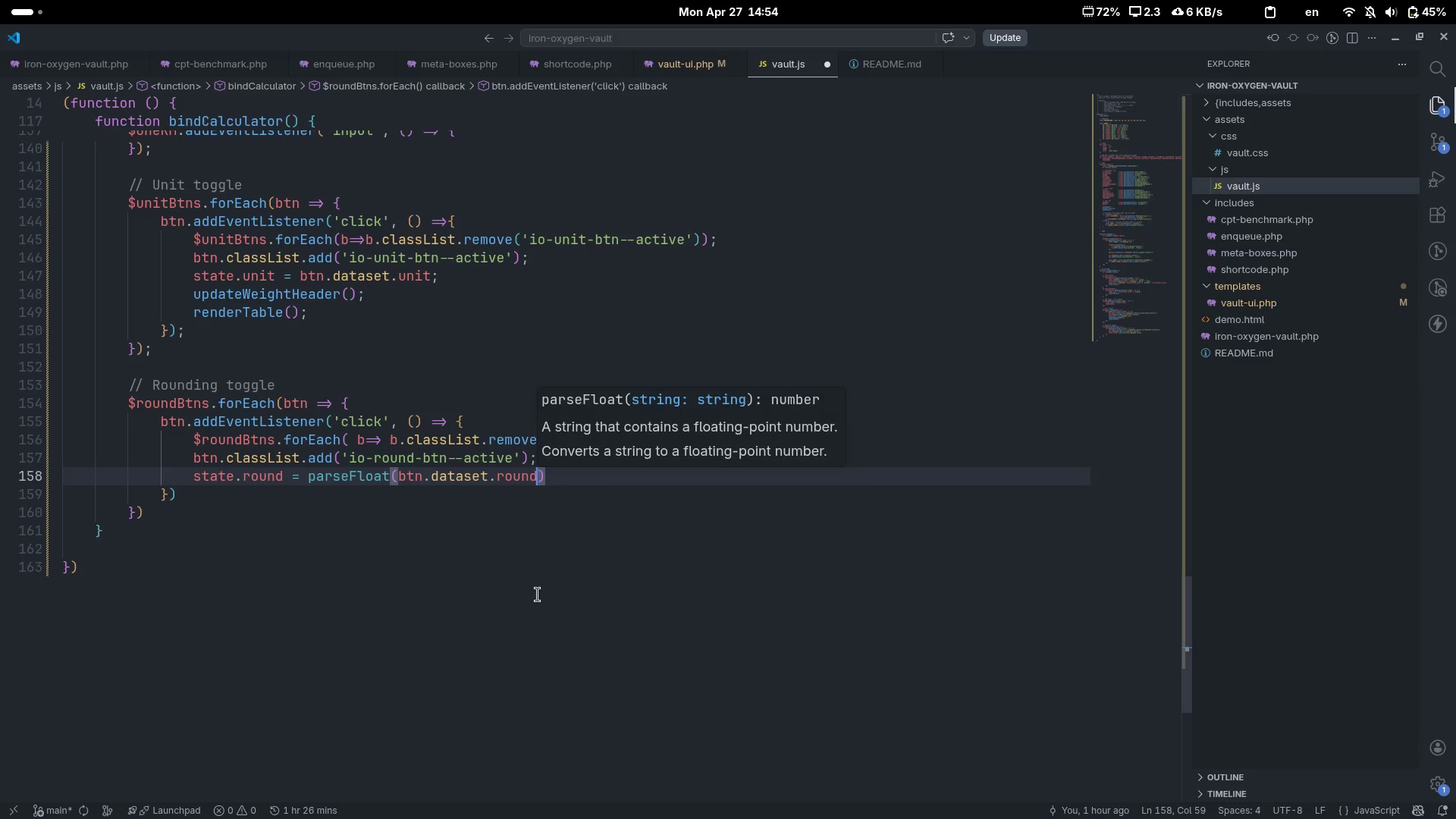 
key(Control+ArrowRight)
 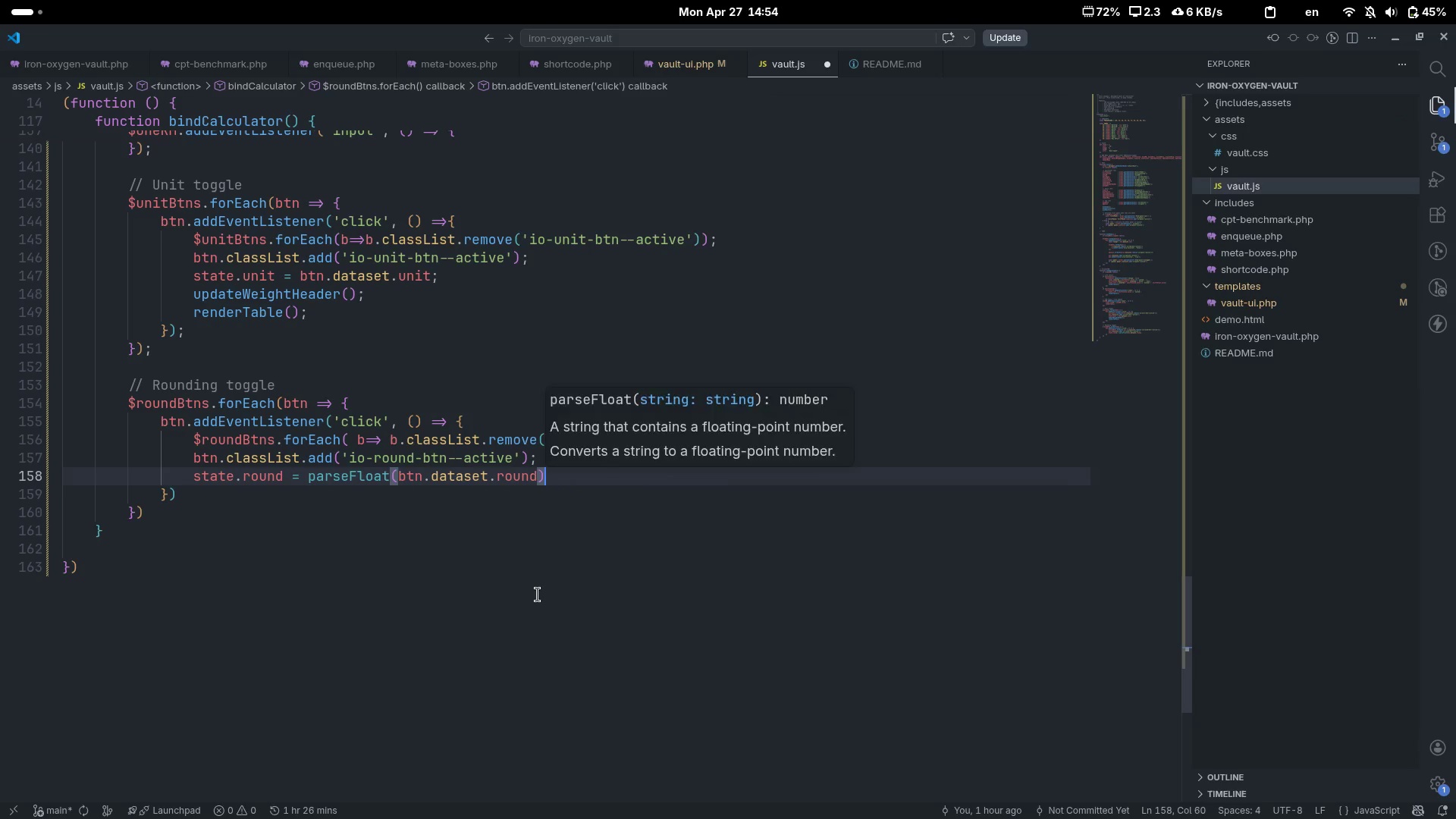 
key(Semicolon)
 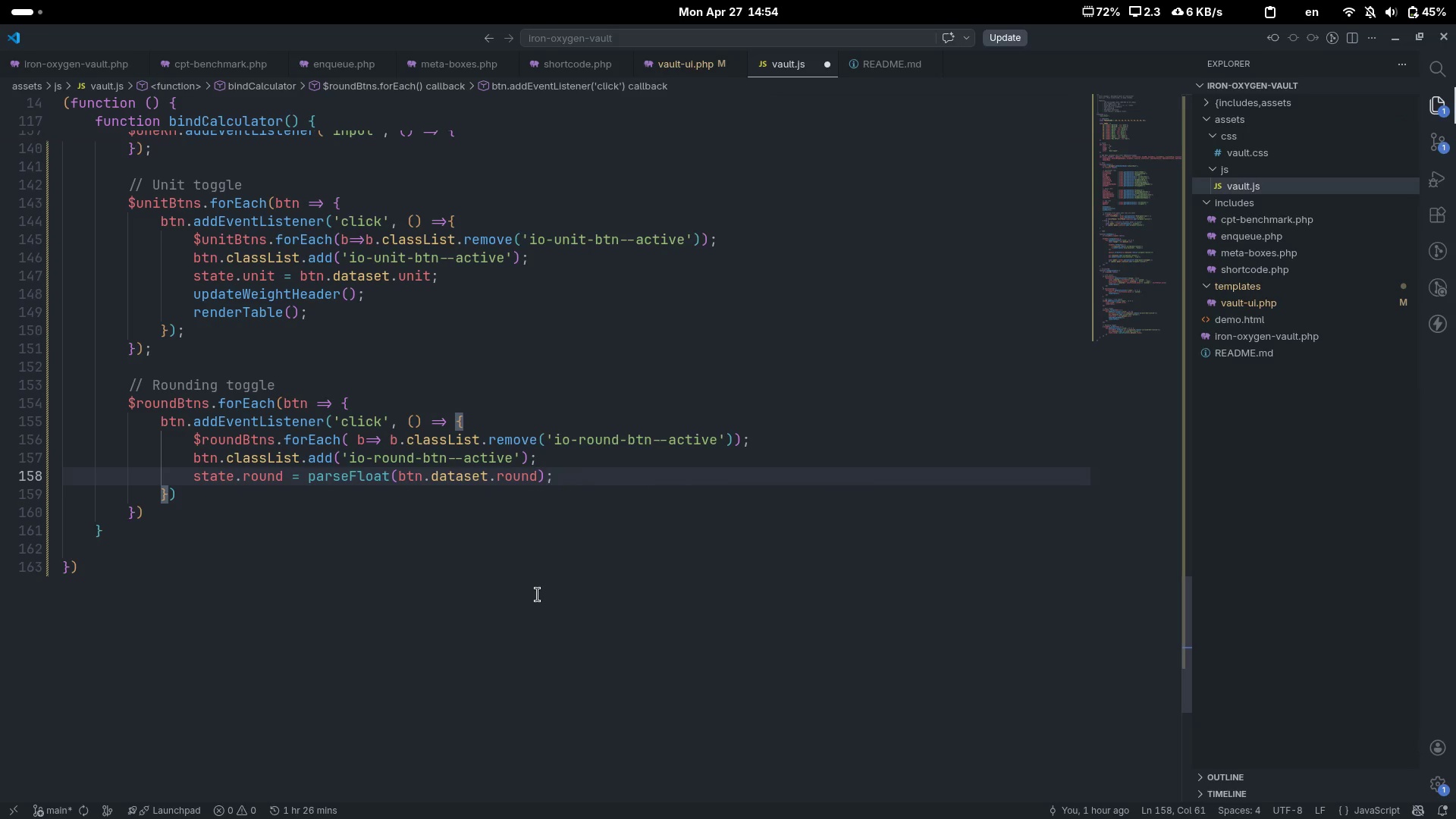 
key(Enter)
 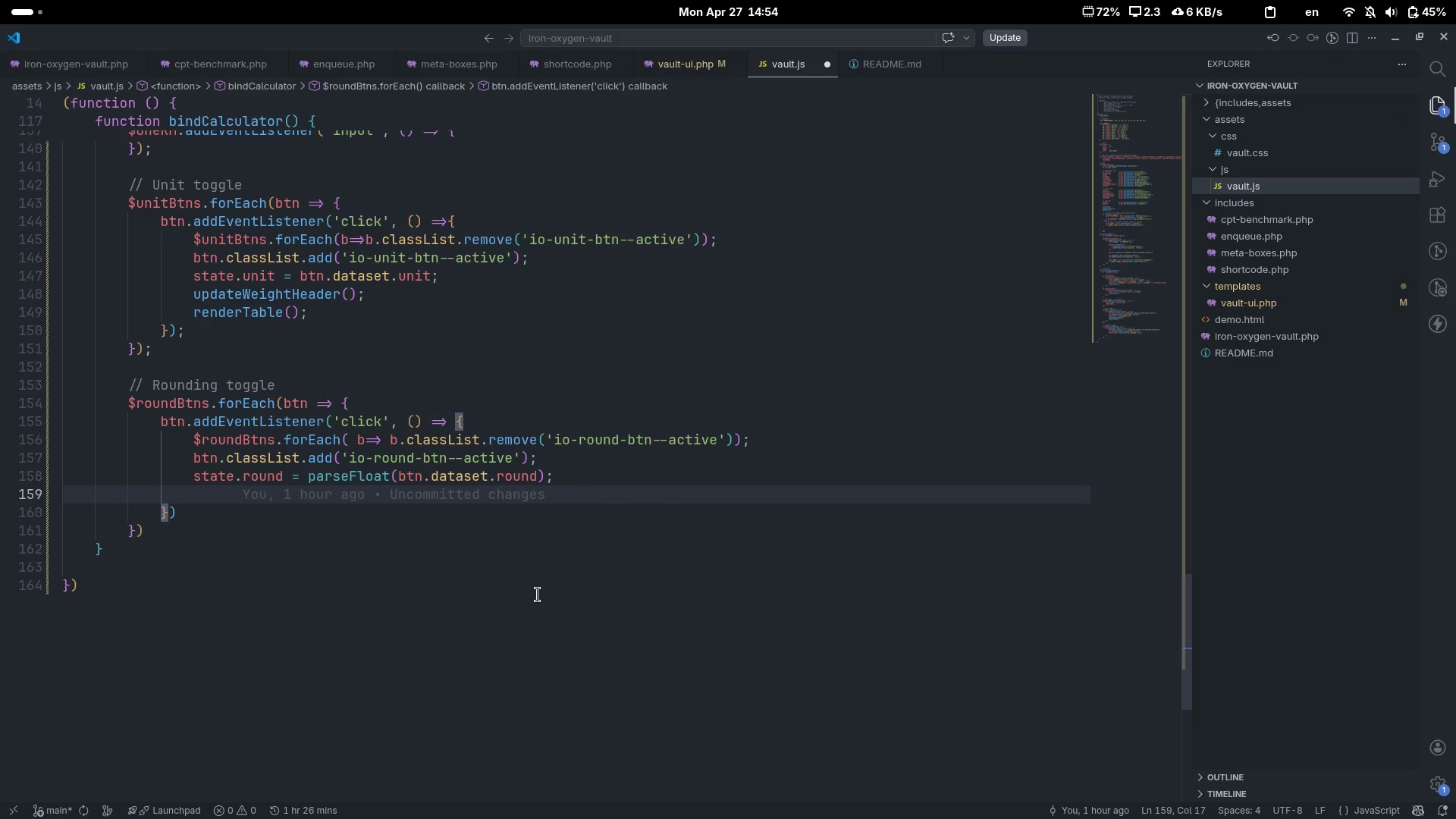 
type(renderT)
key(Tab)
type(();)
 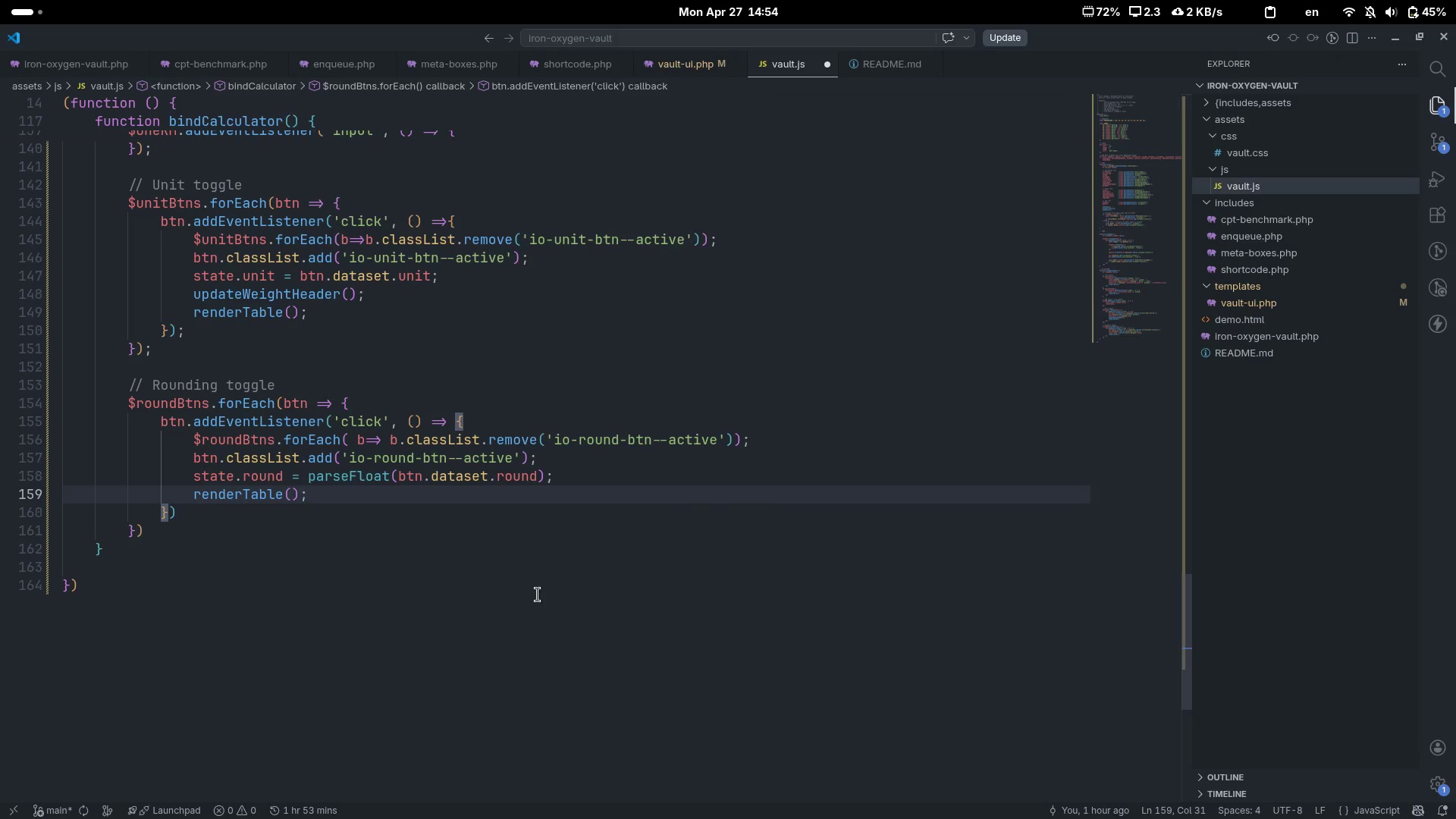 
key(ArrowDown)
 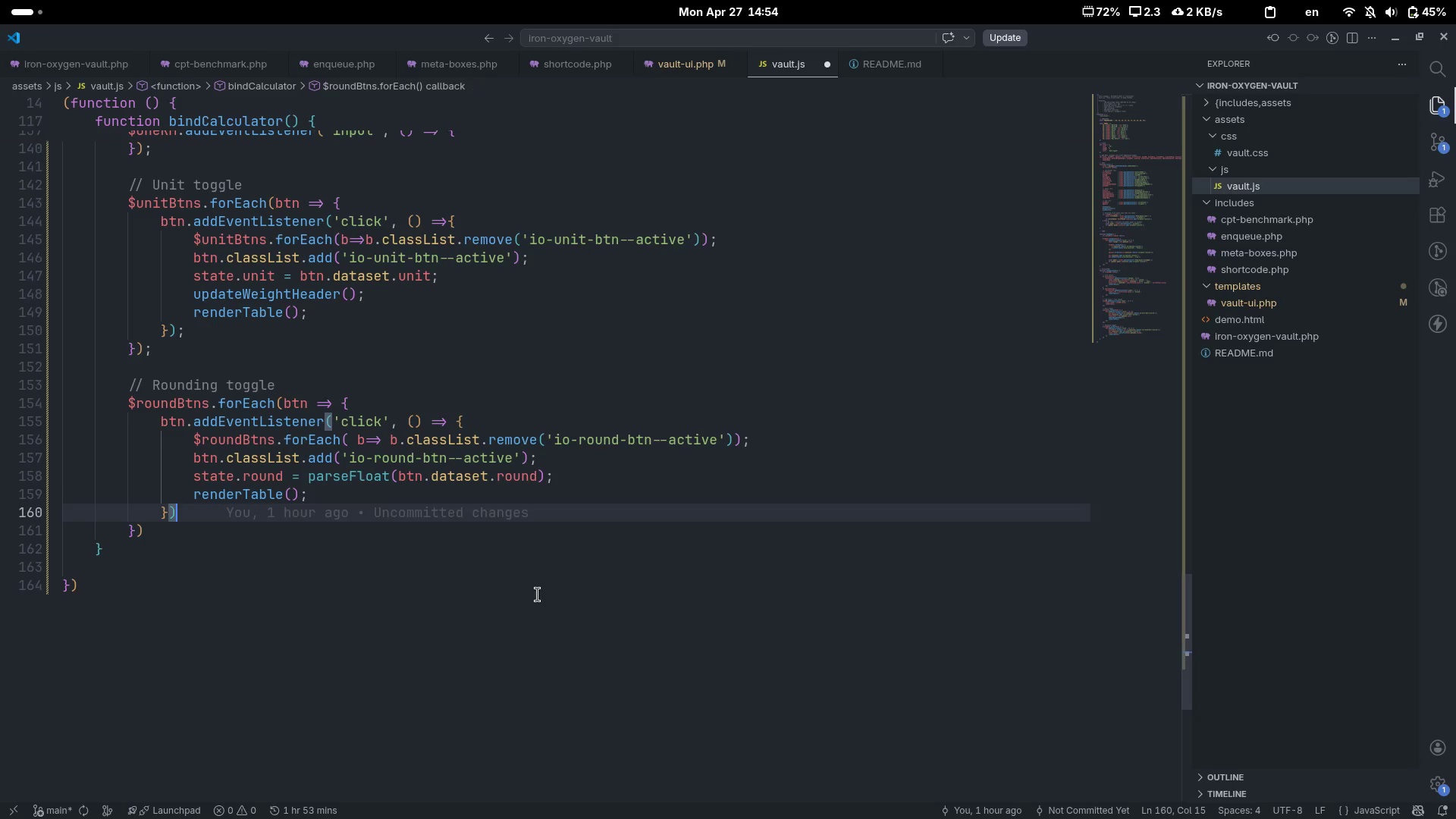 
key(Semicolon)
 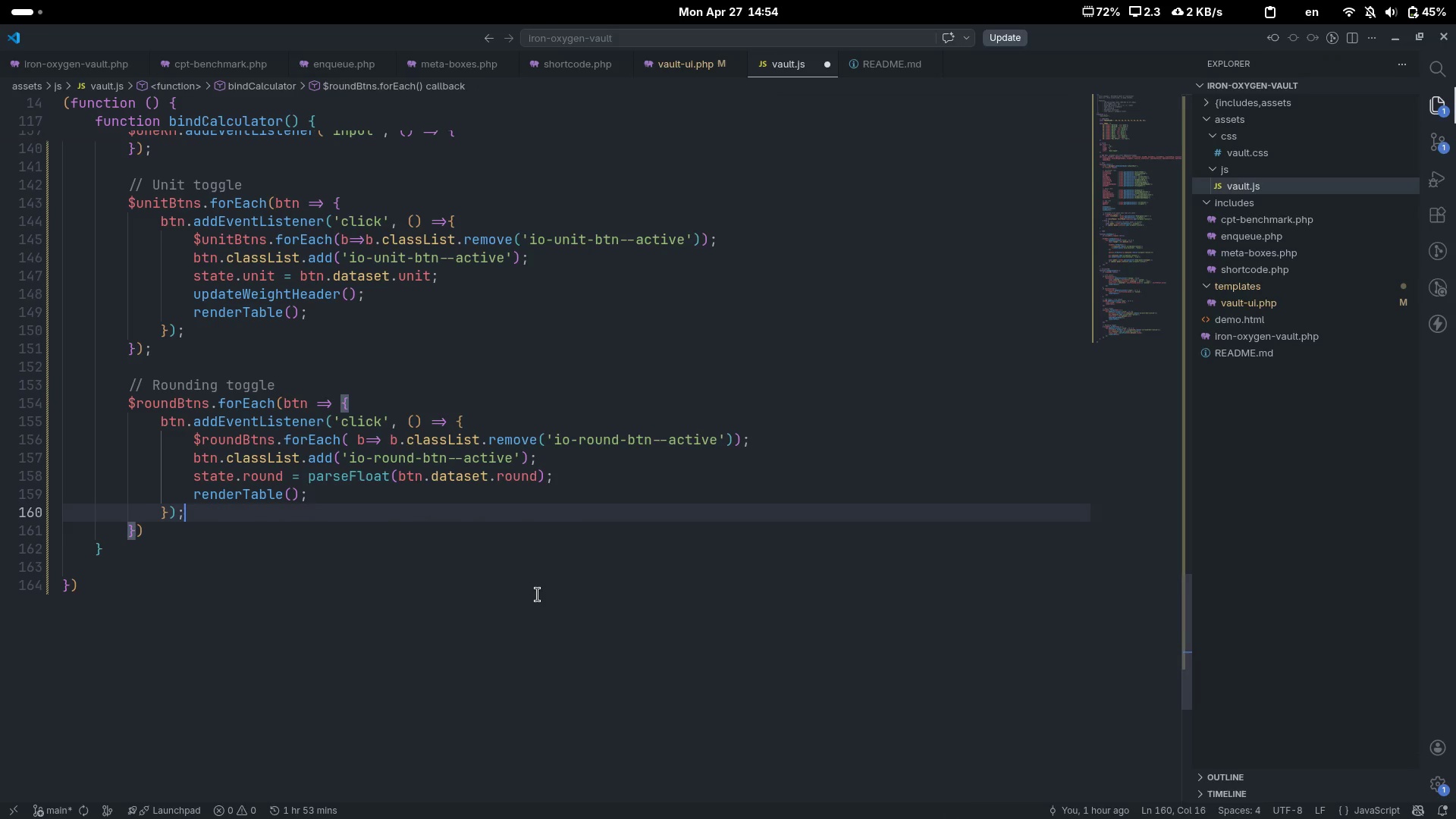 
key(ArrowDown)
 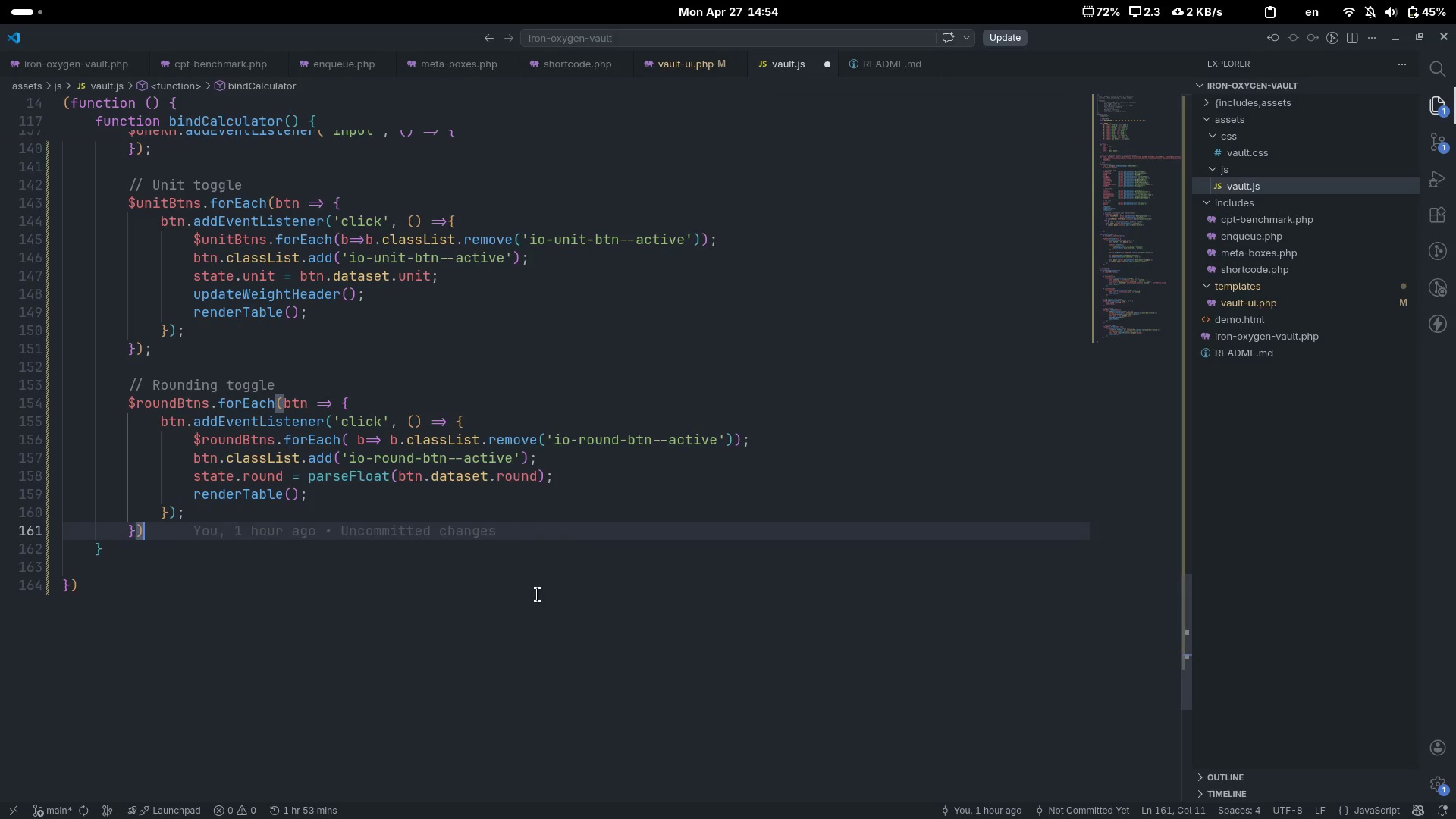 
key(Semicolon)
 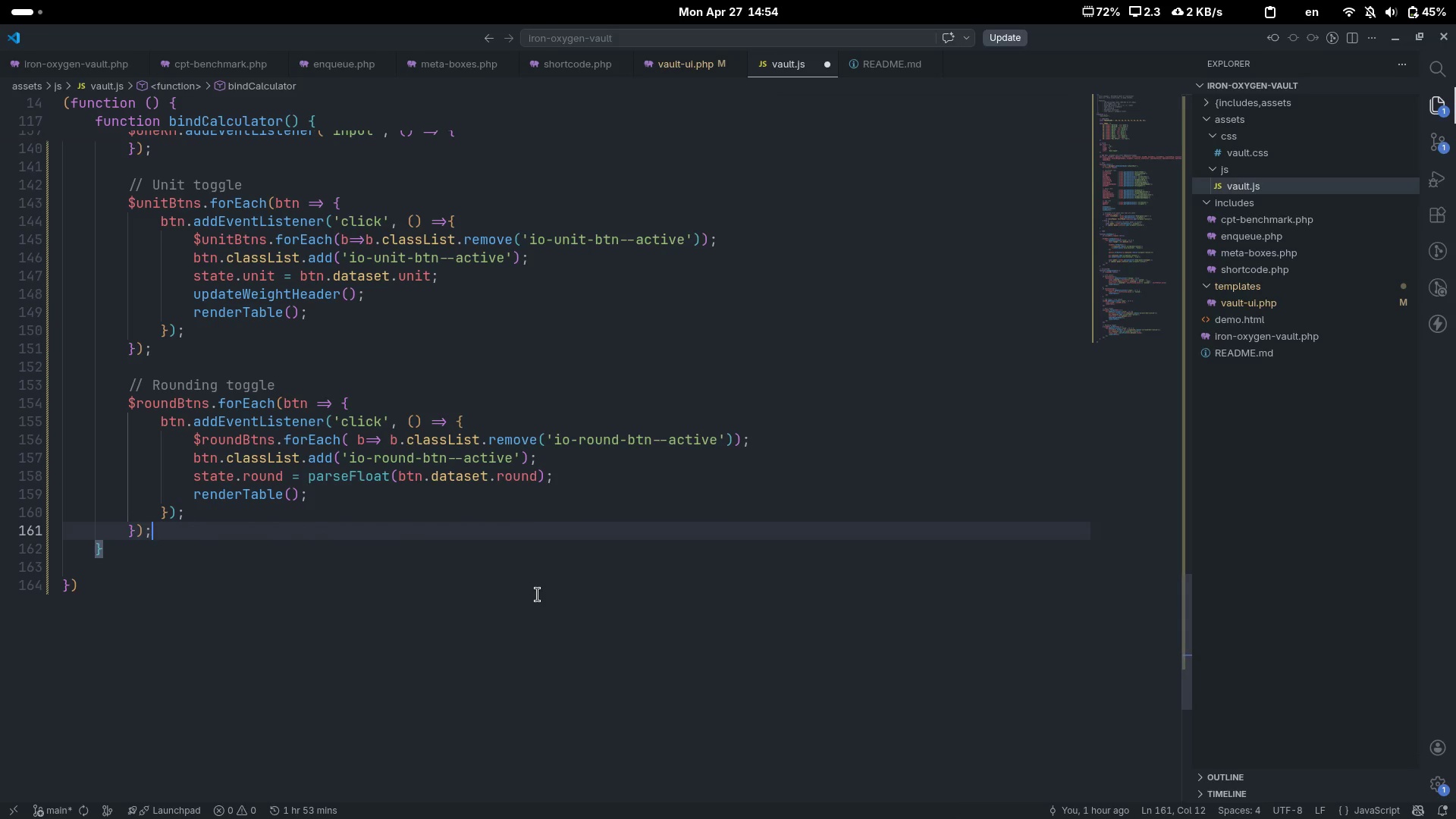 
key(Enter)
 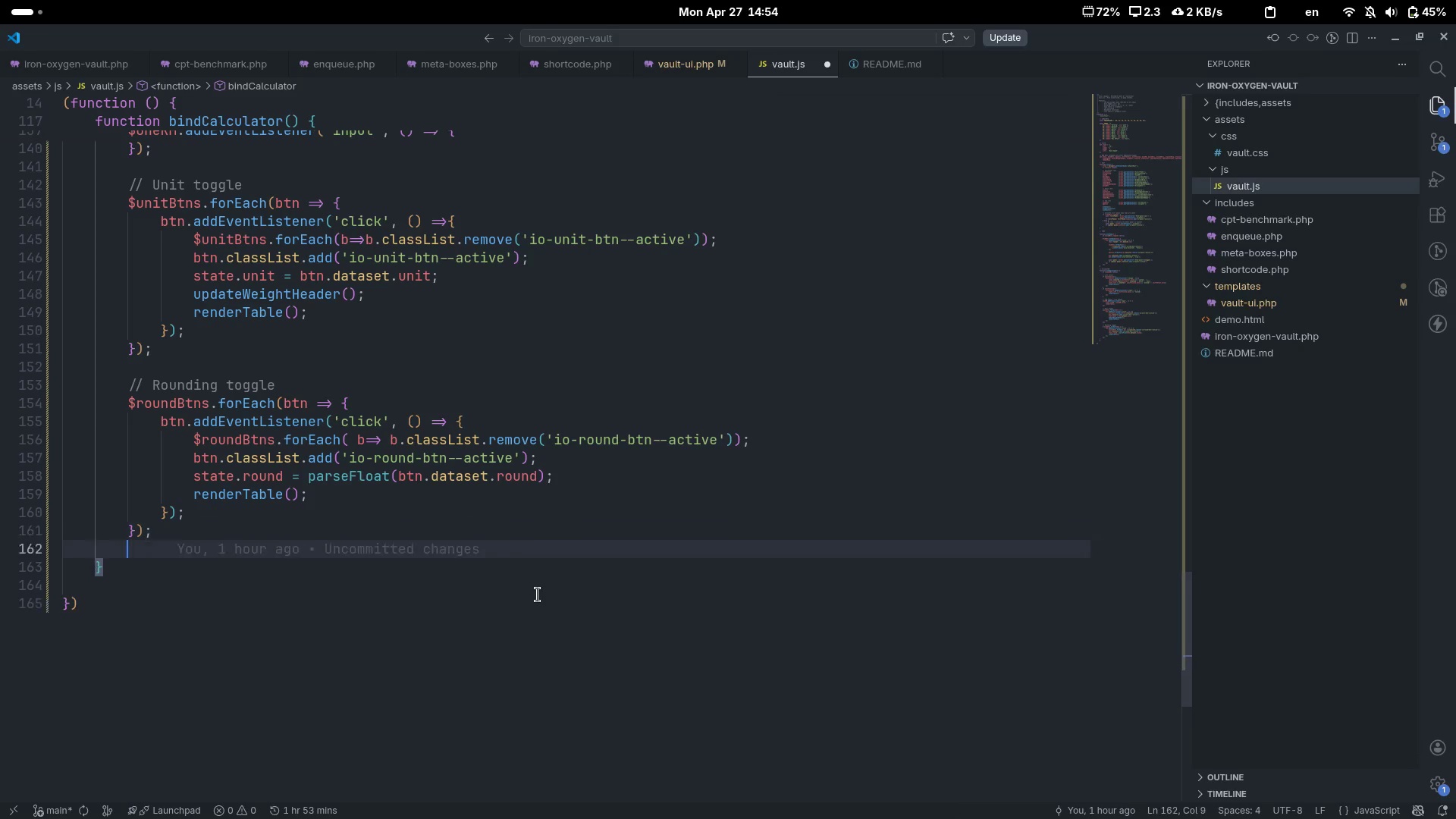 
key(Enter)
 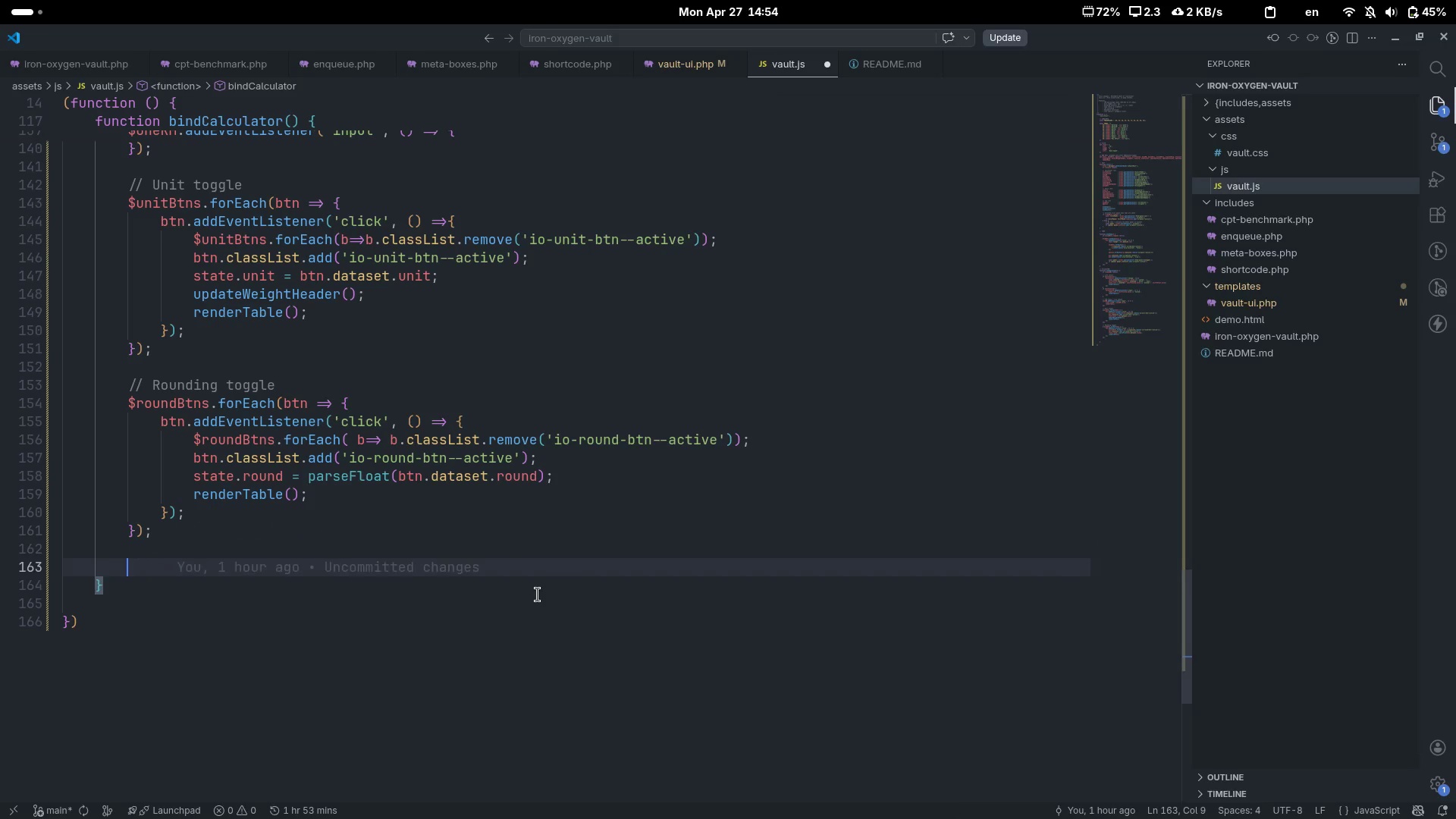 
key(Control+ControlLeft)
 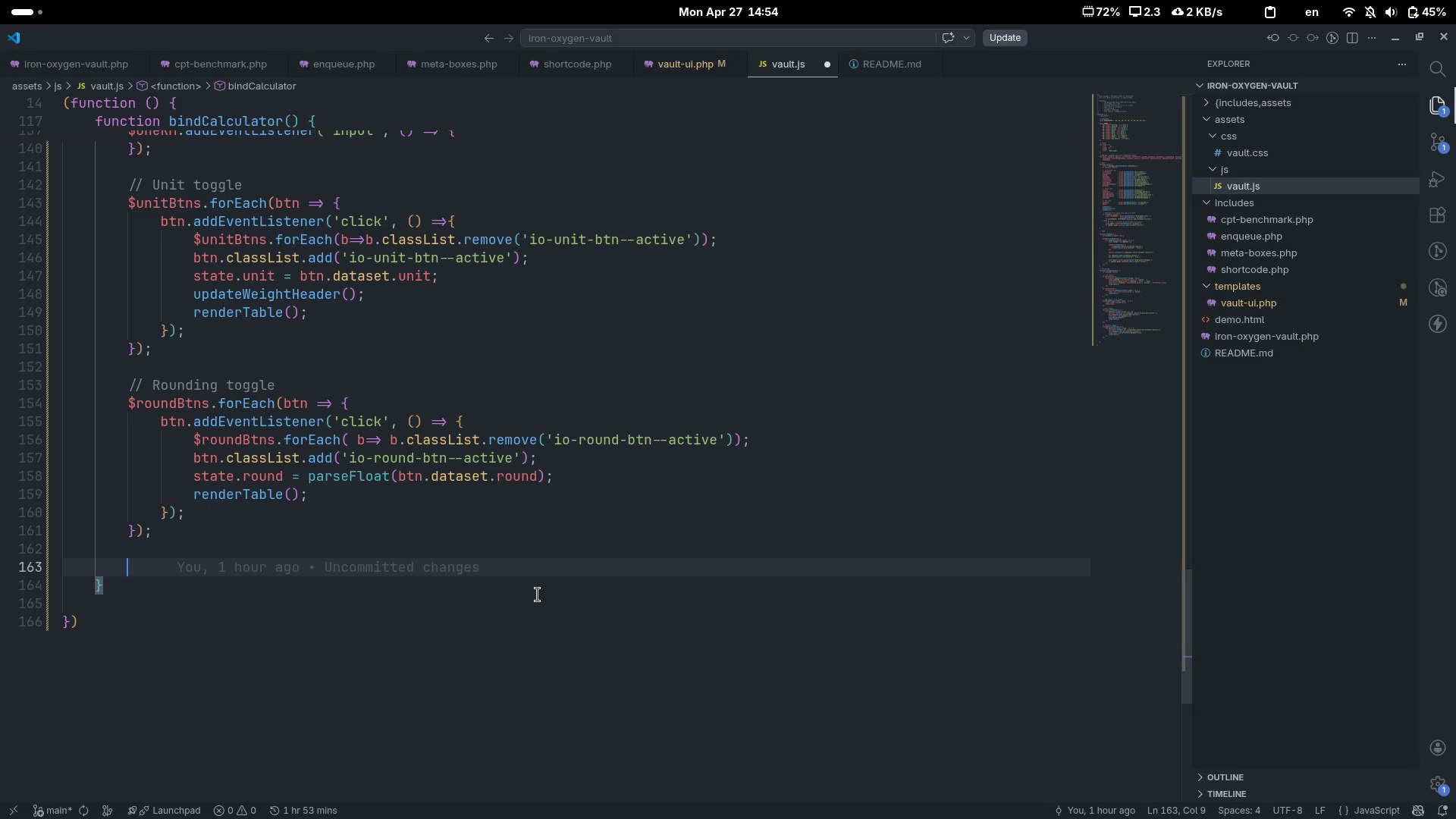 
key(Control+Slash)
 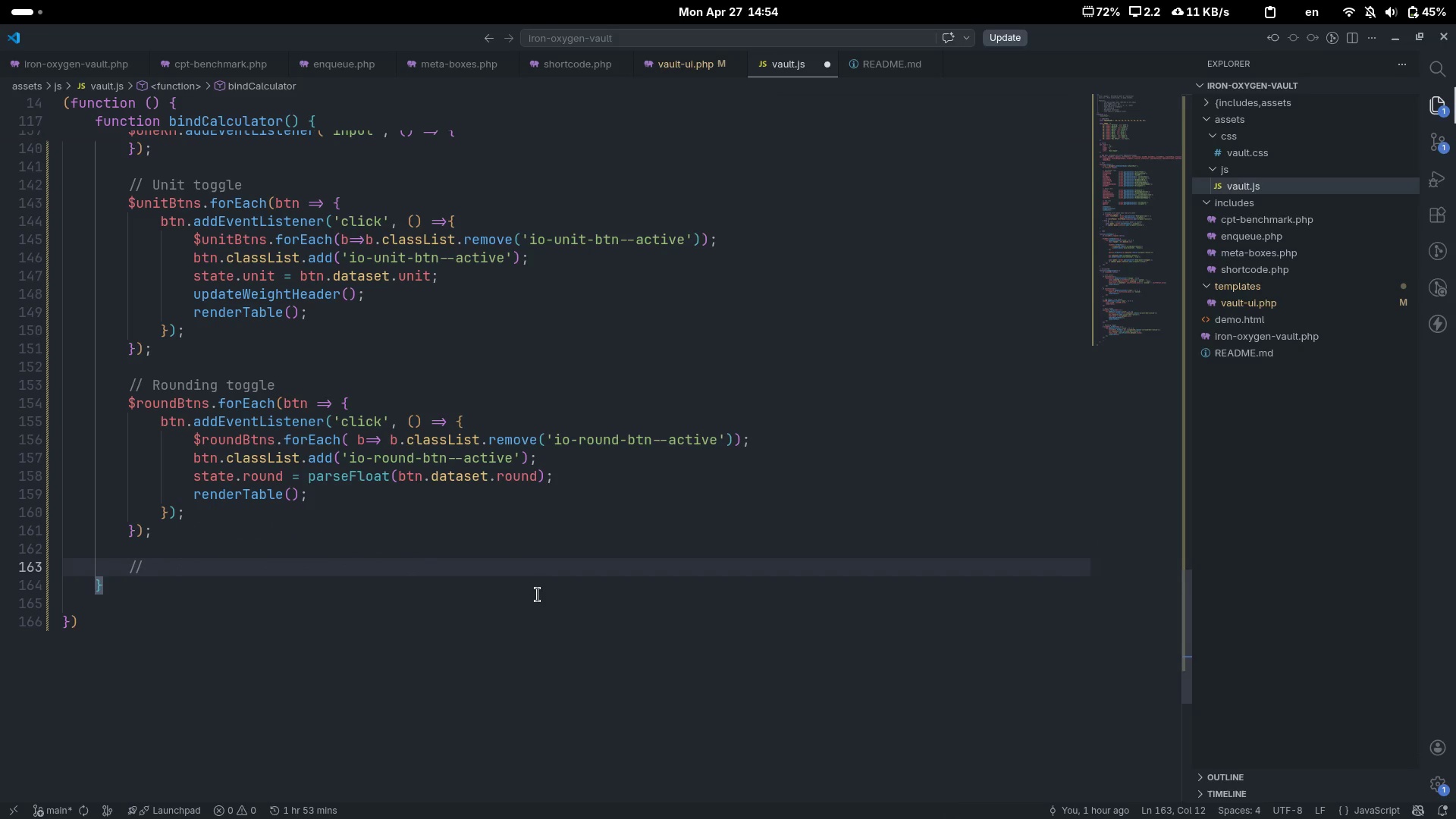 
type(Copt)
key(Backspace)
type(y)
 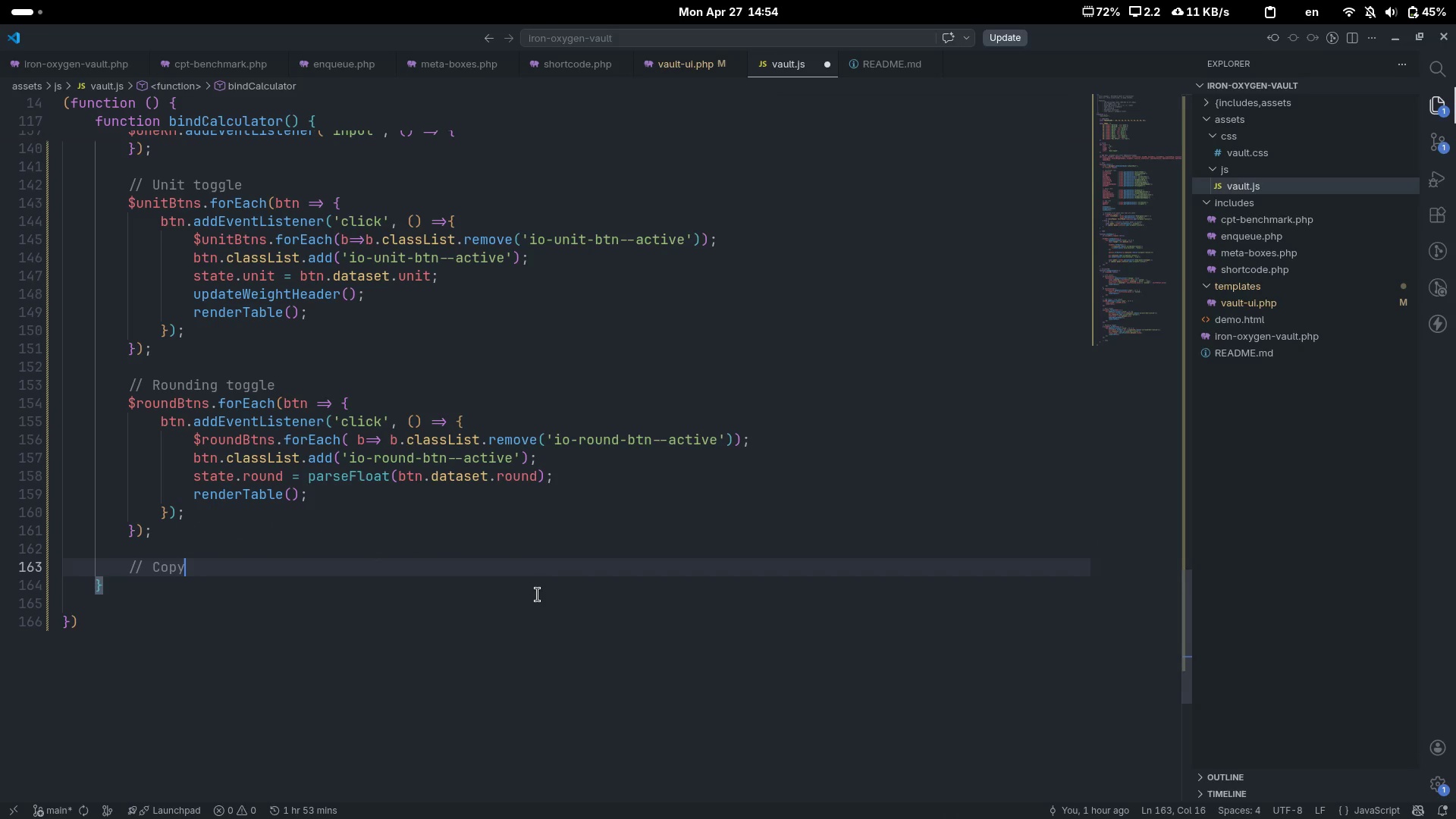 
key(Enter)
 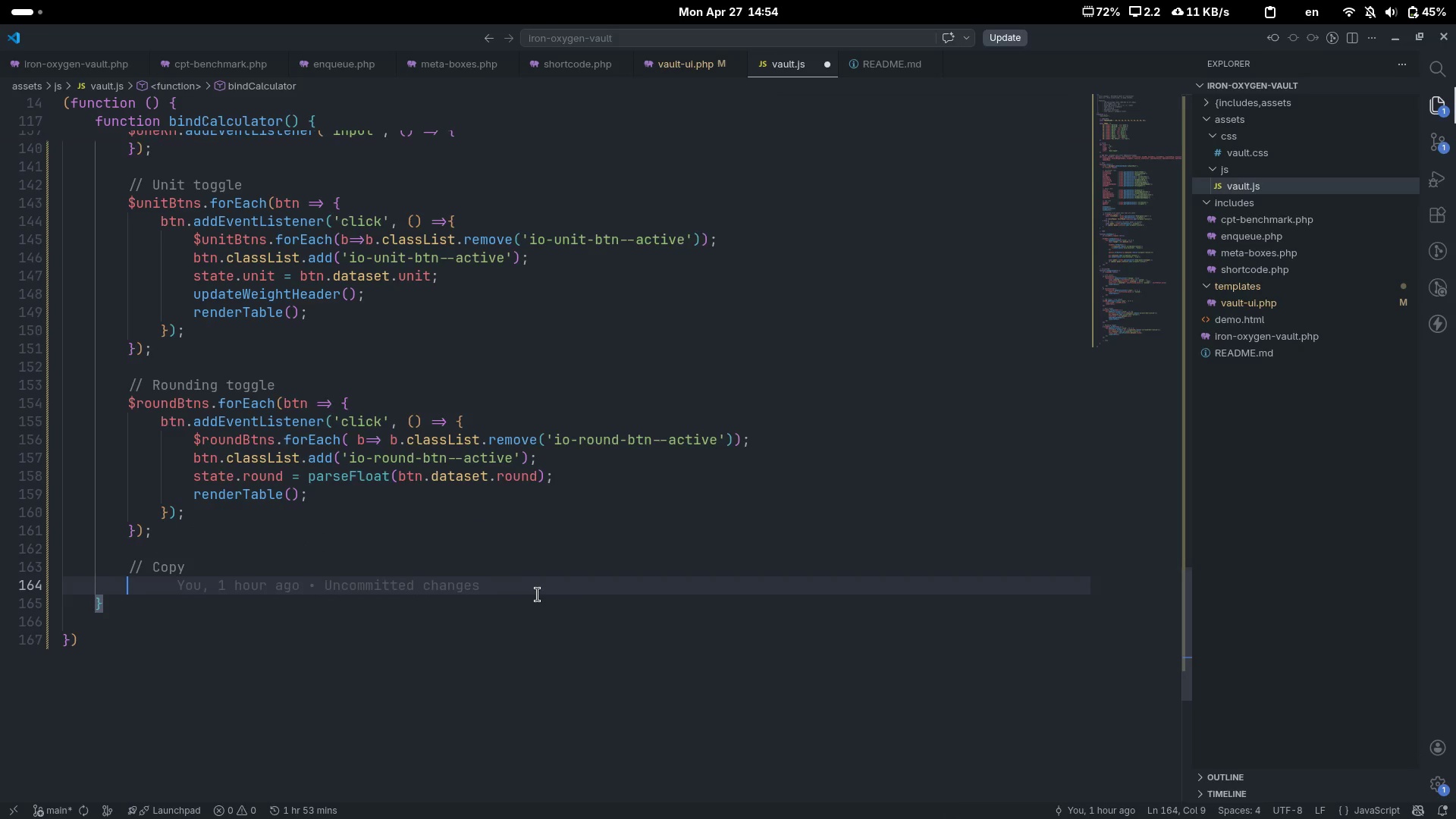 
scroll: coordinate [538, 595], scroll_direction: down, amount: 2.0
 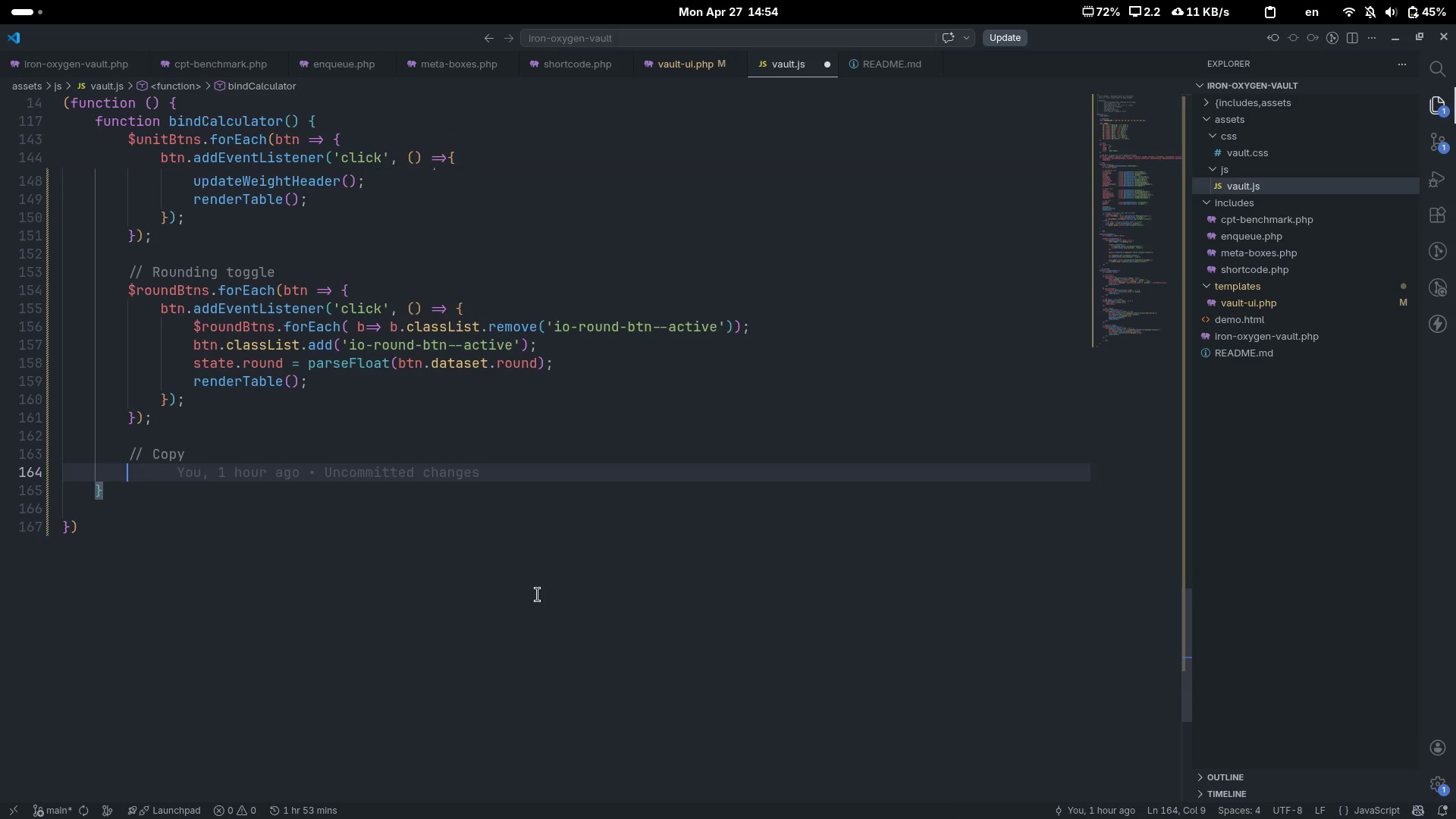 
type(if ($co)
key(Tab)
 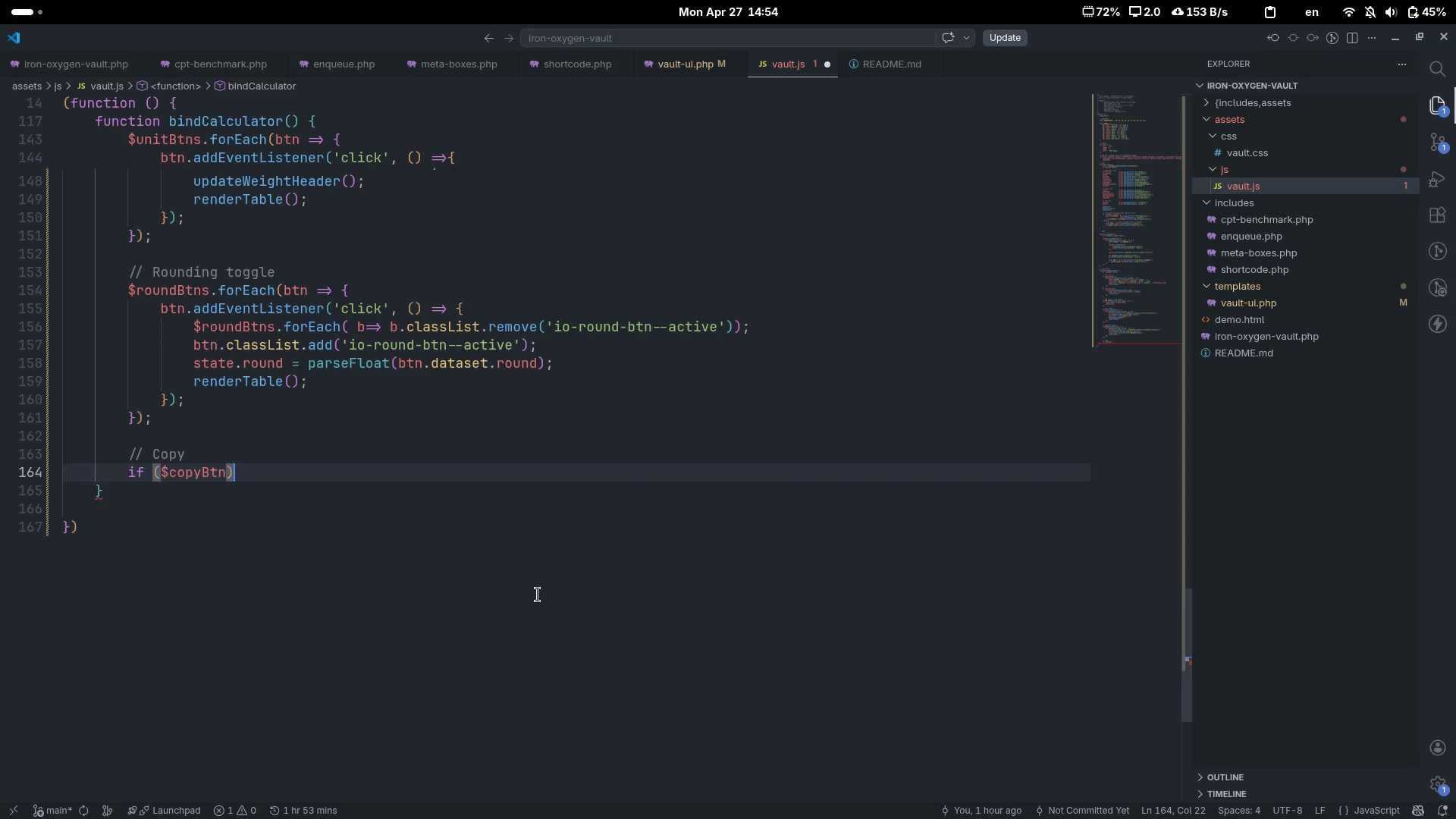 
 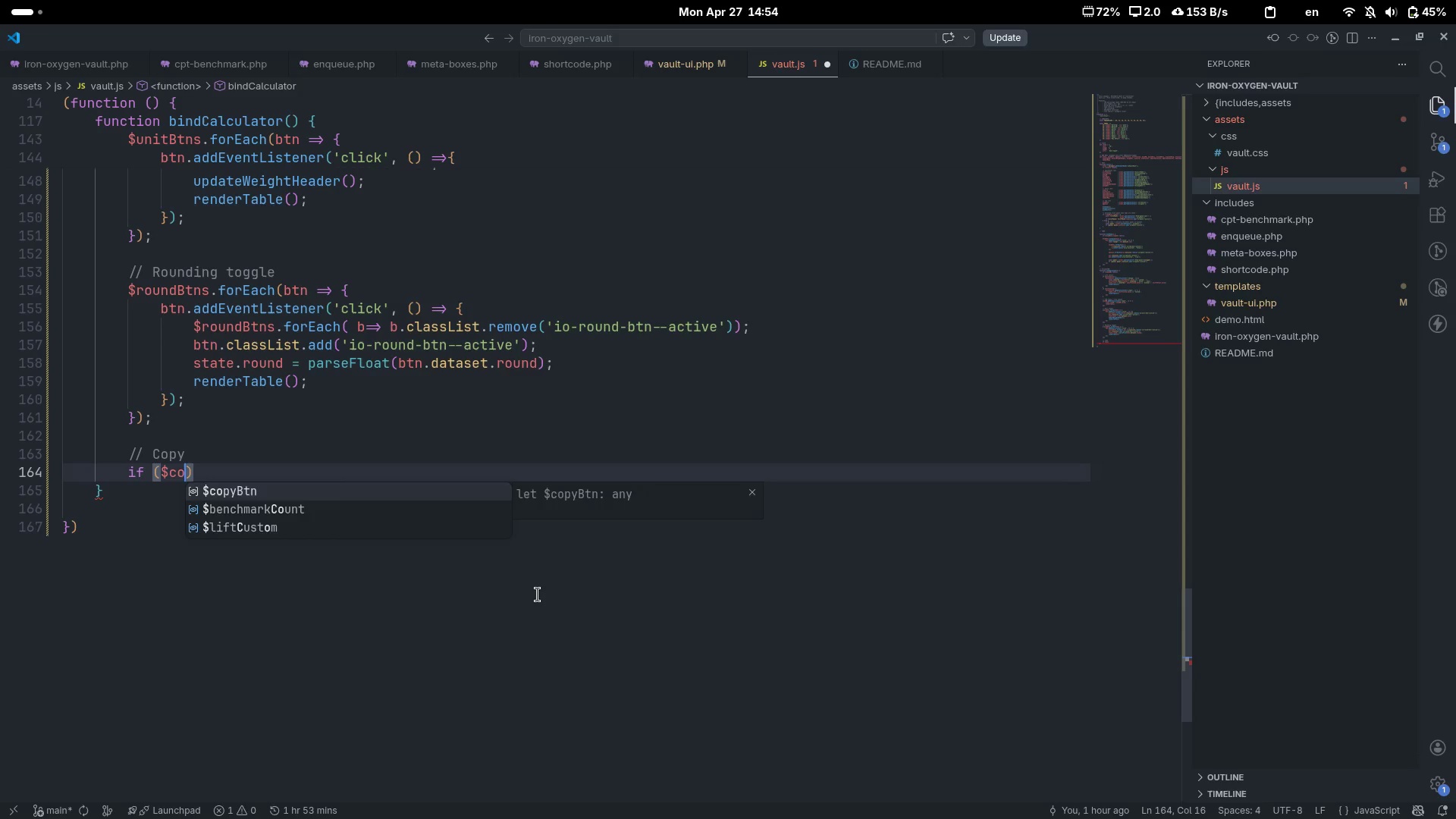 
key(ArrowRight)
 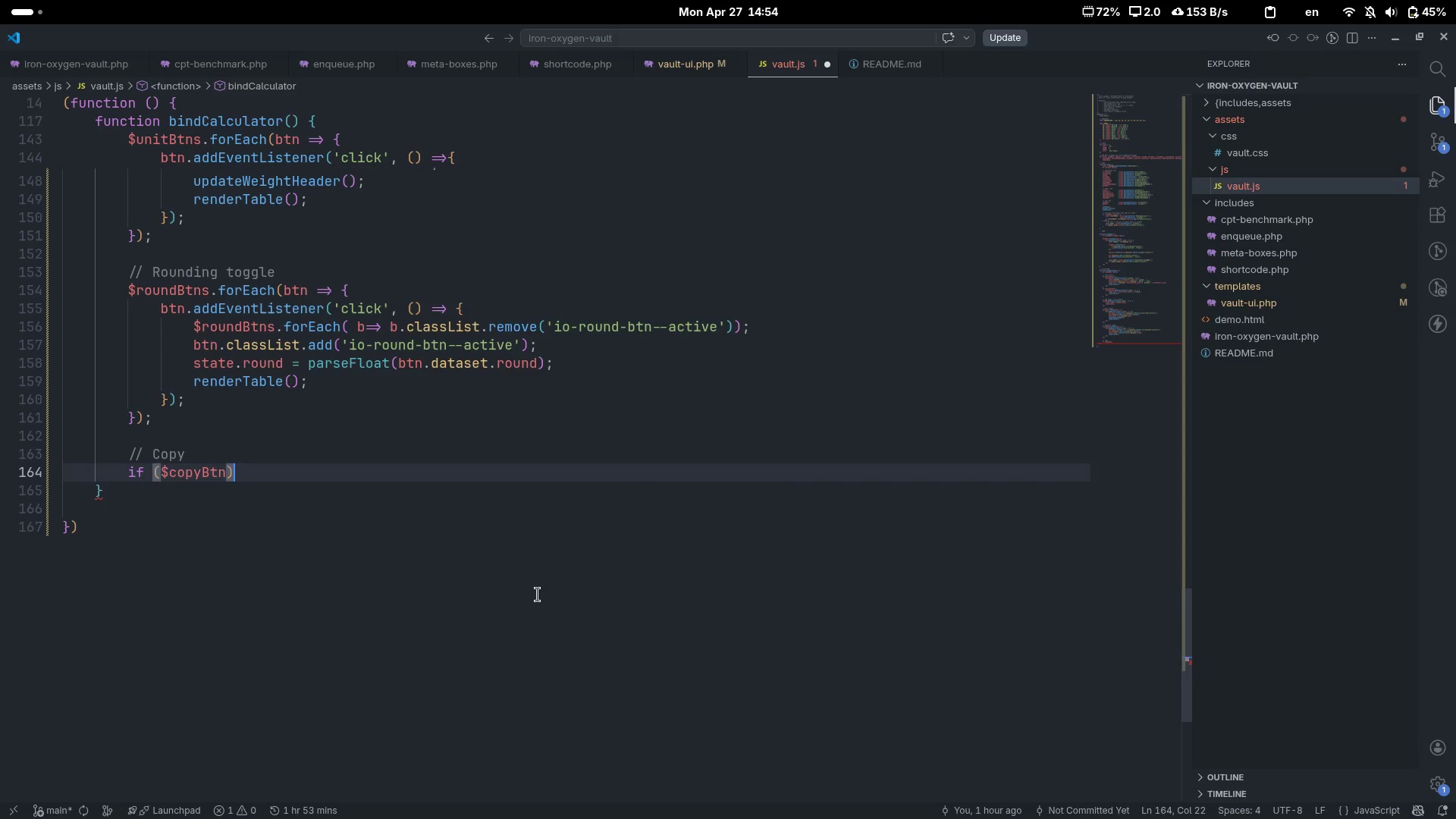 
key(Space)
 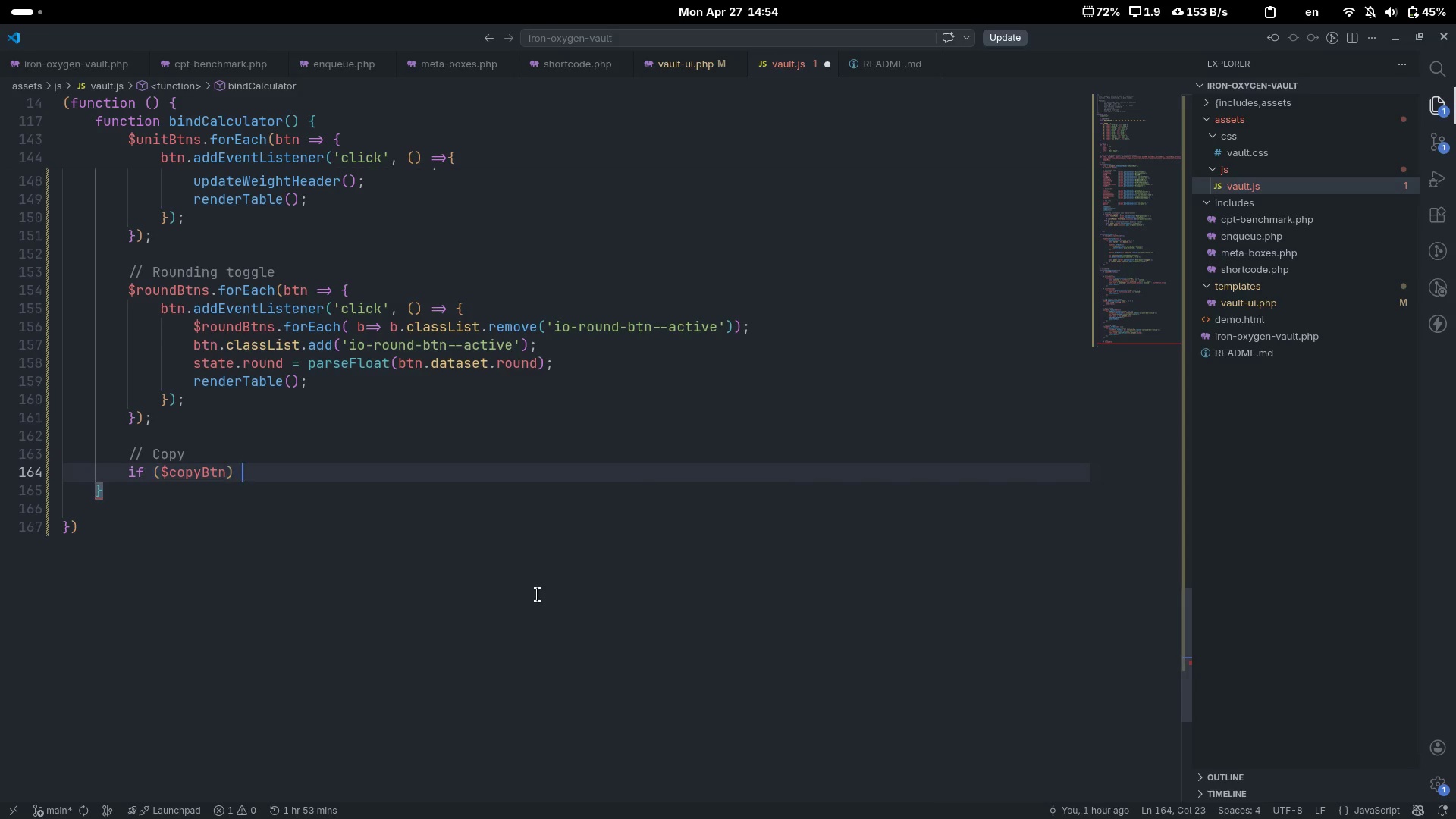 
key(Shift+ShiftLeft)
 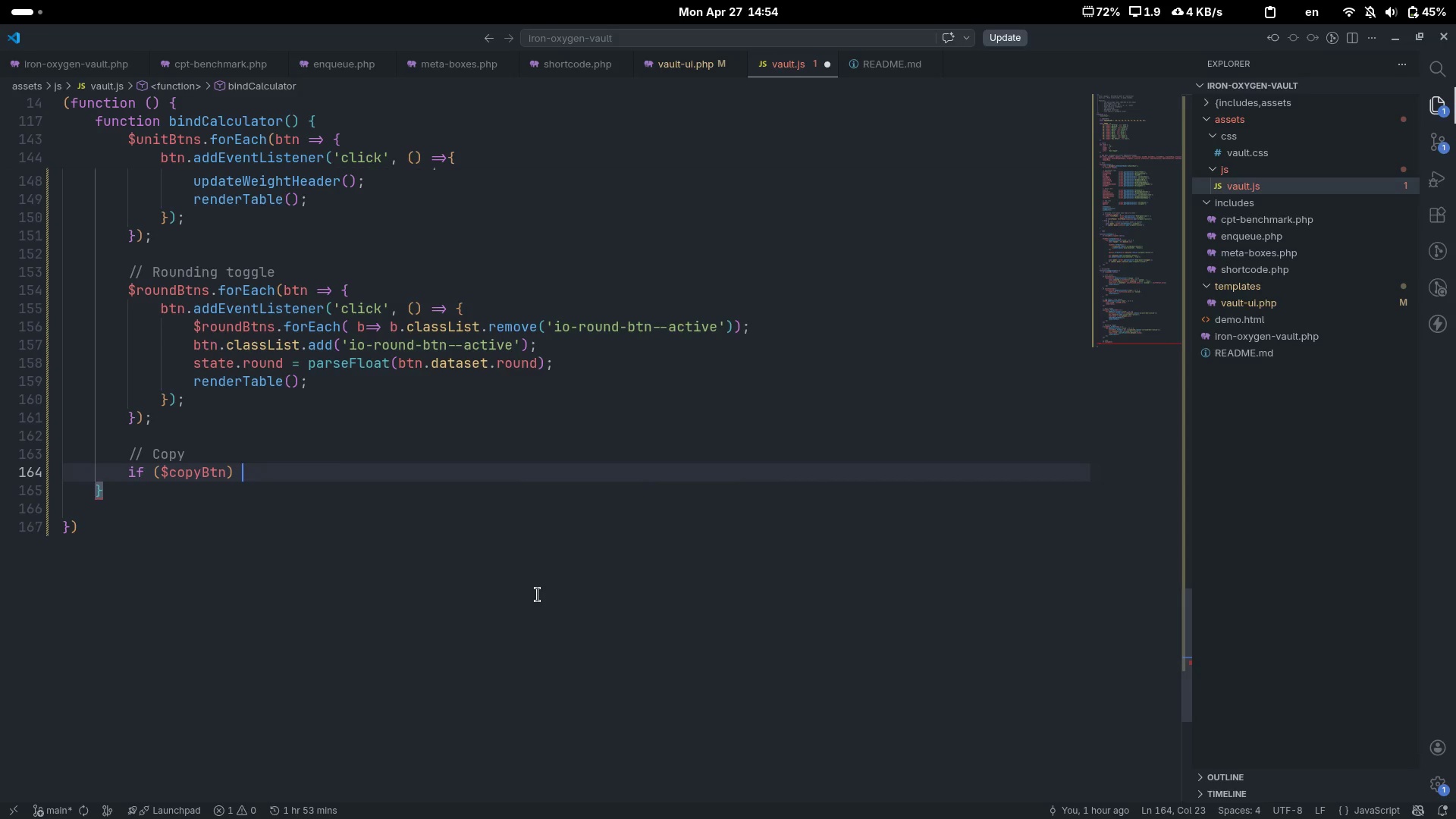 
key(Shift+BracketLeft)
 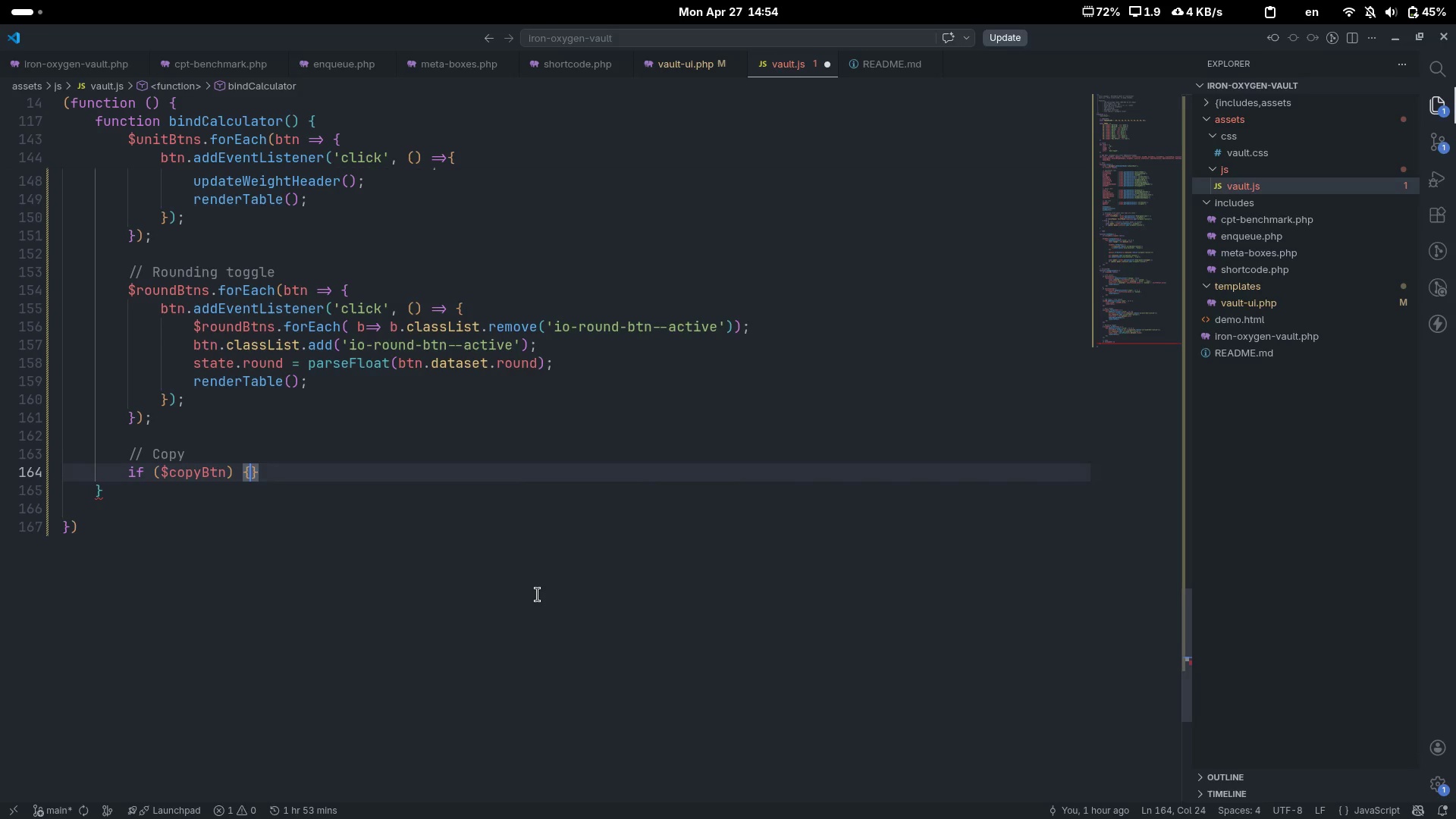 
key(Enter)
 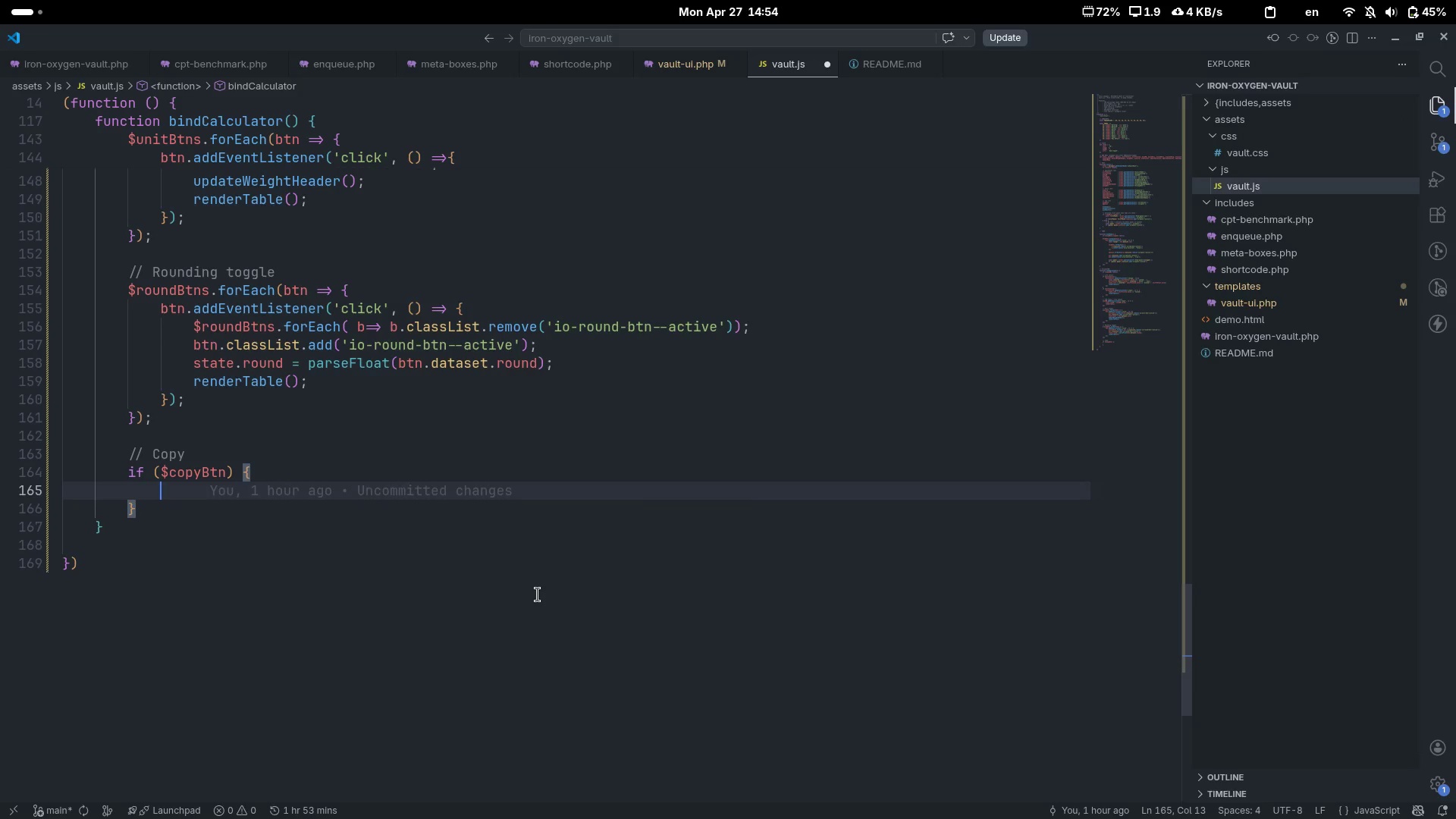 
type($cop)
key(Tab)
type(.addEve)
key(Tab)
type(('click)
 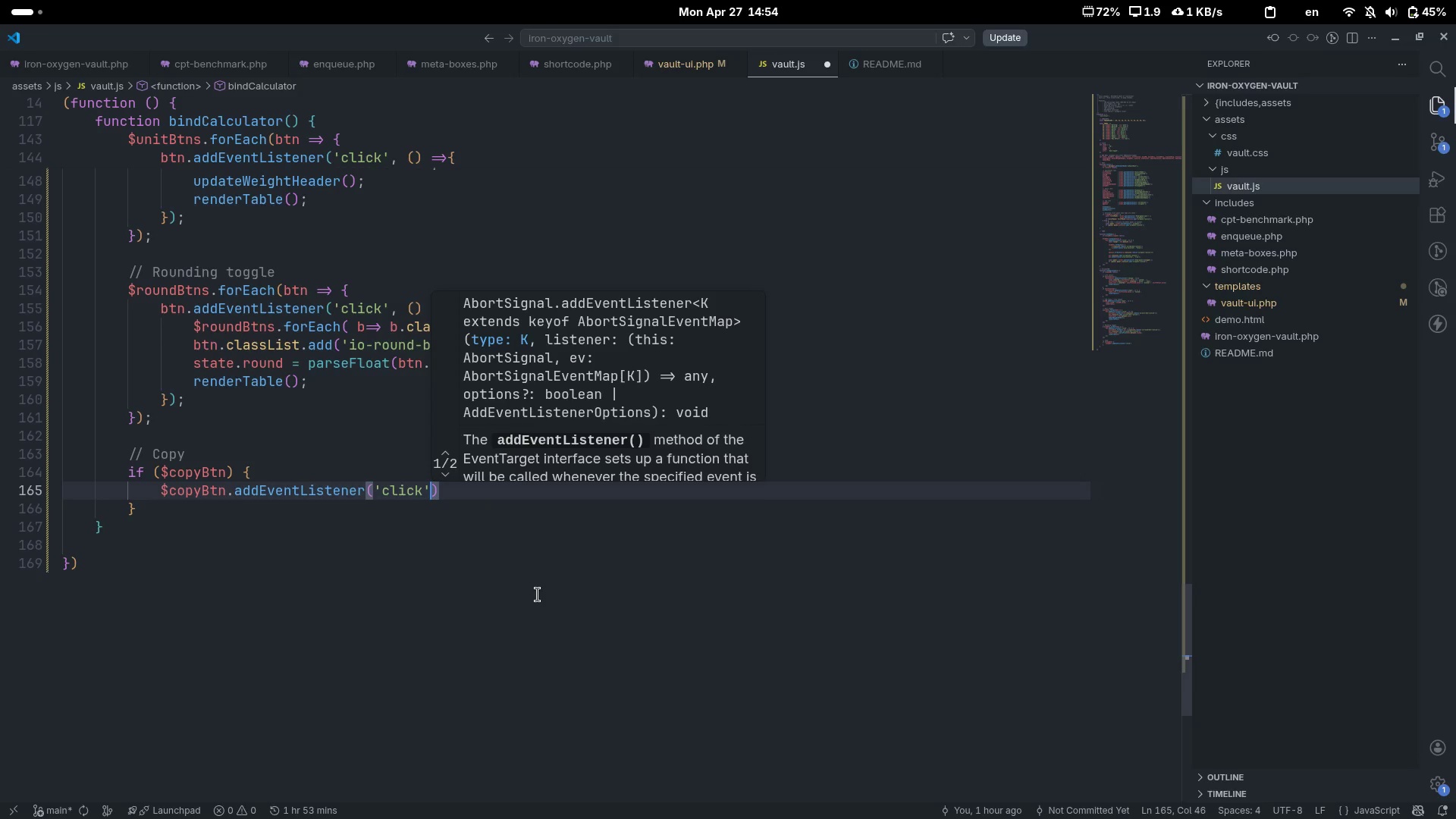 
 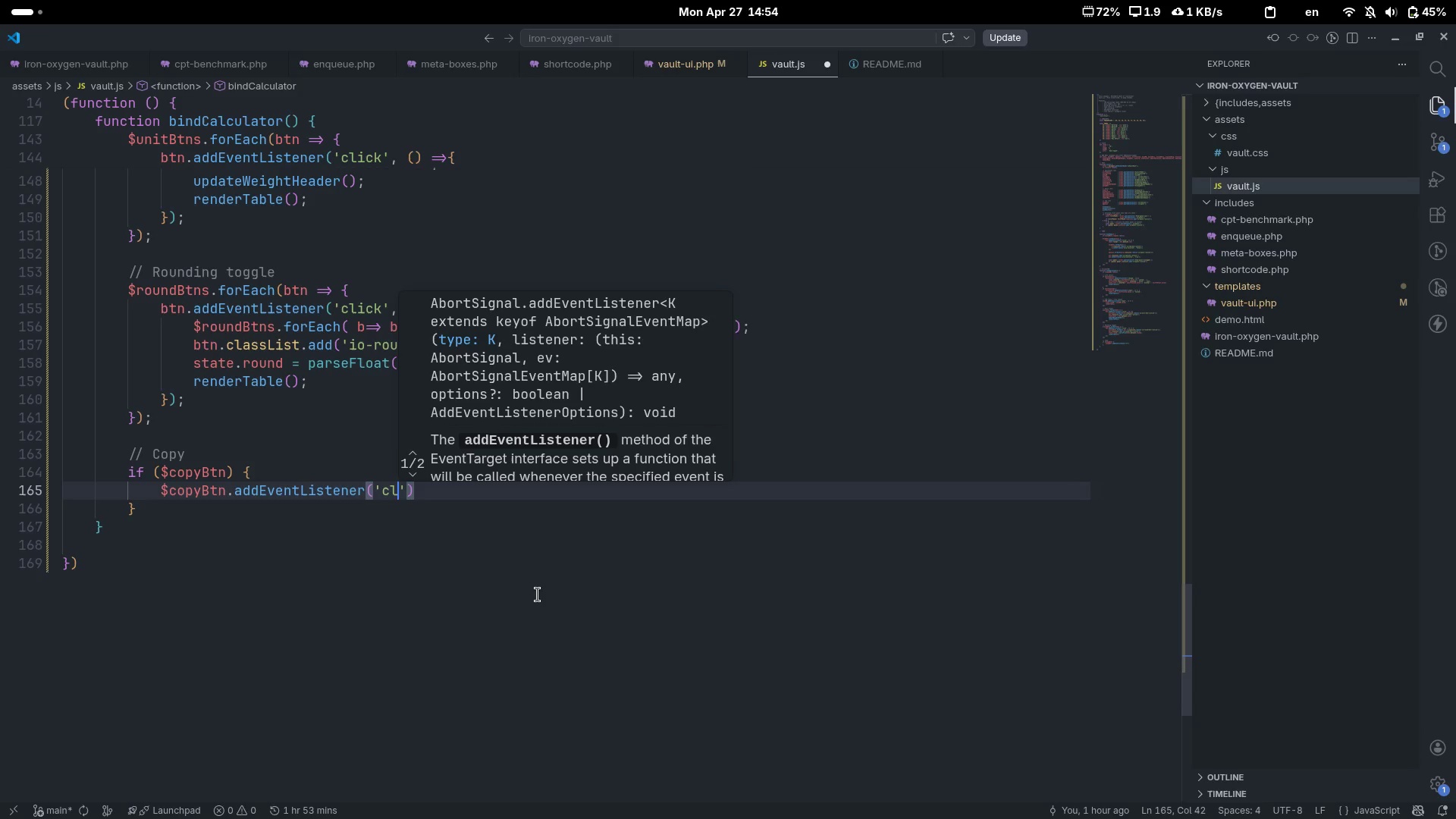 
key(ArrowRight)
 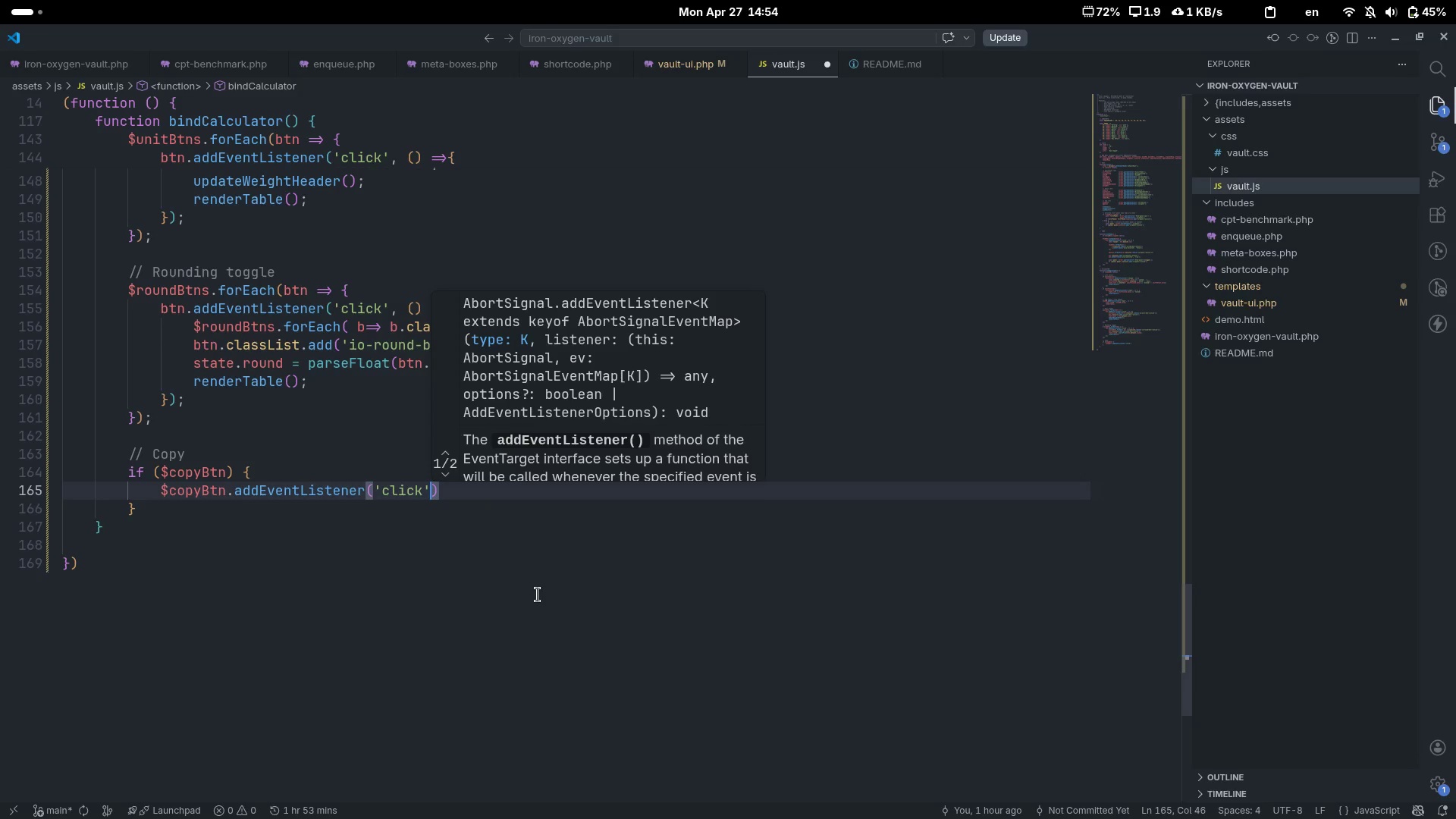 
type(, copyTable)
 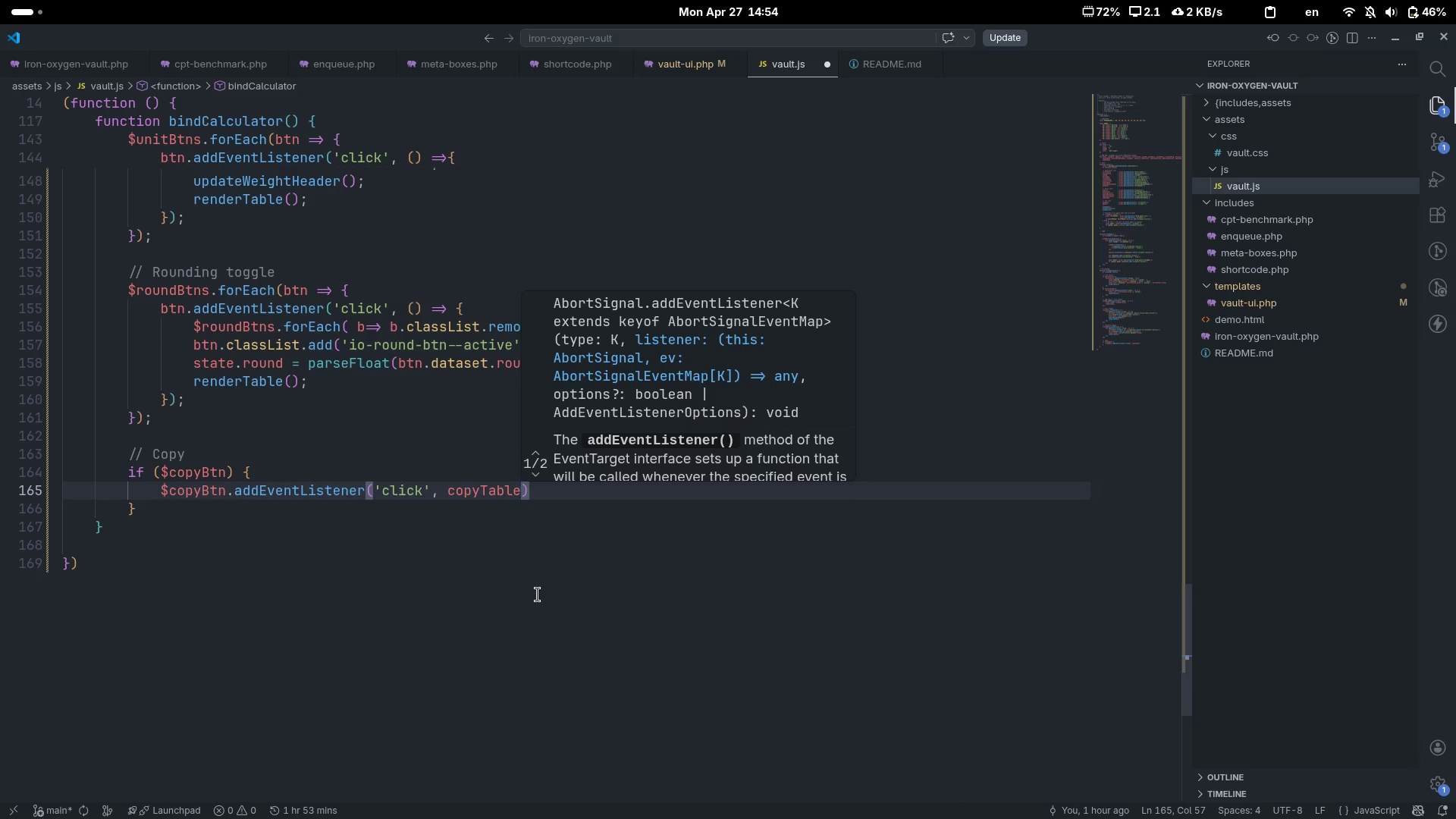 
key(ArrowRight)
 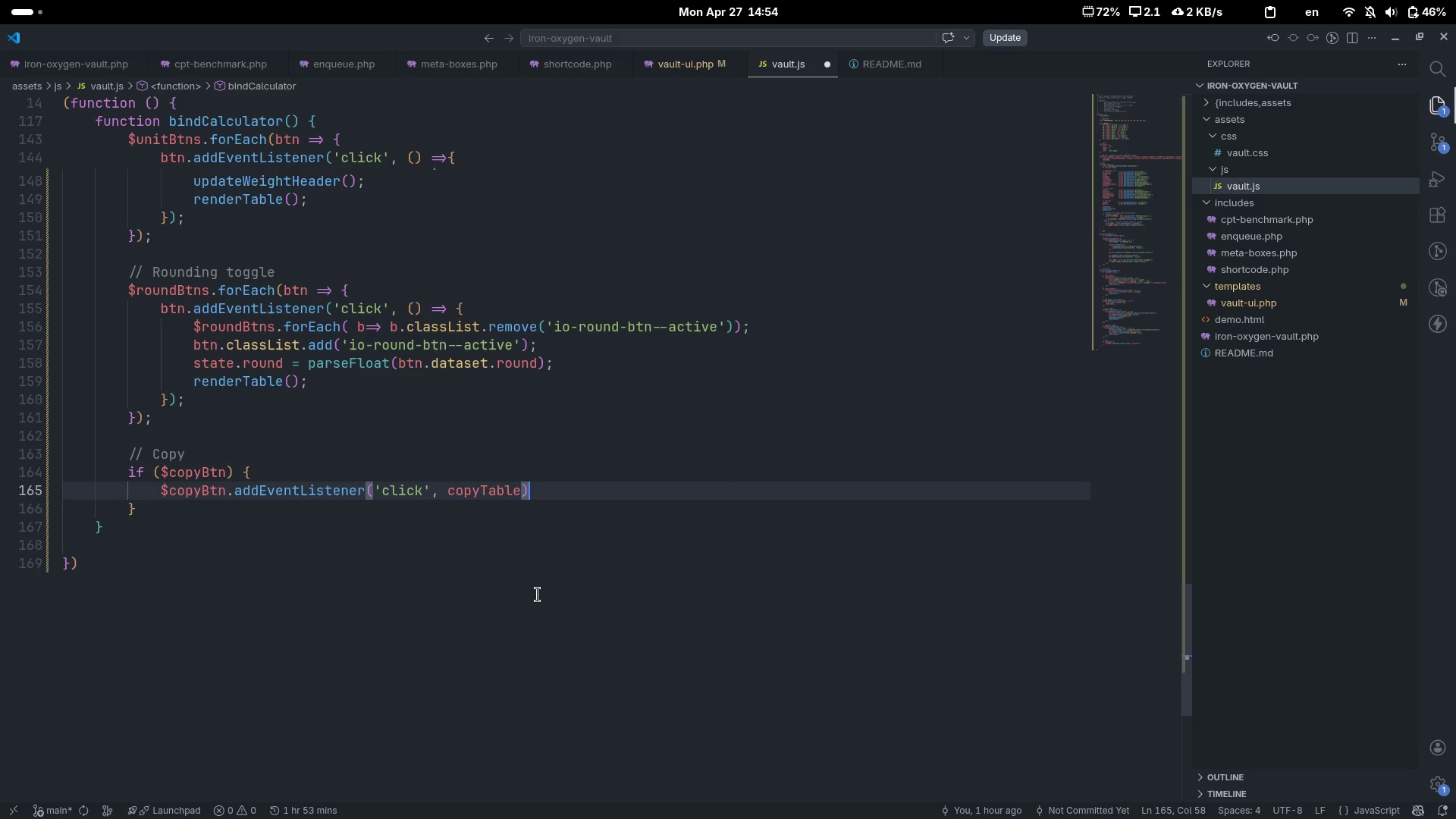 
key(Semicolon)
 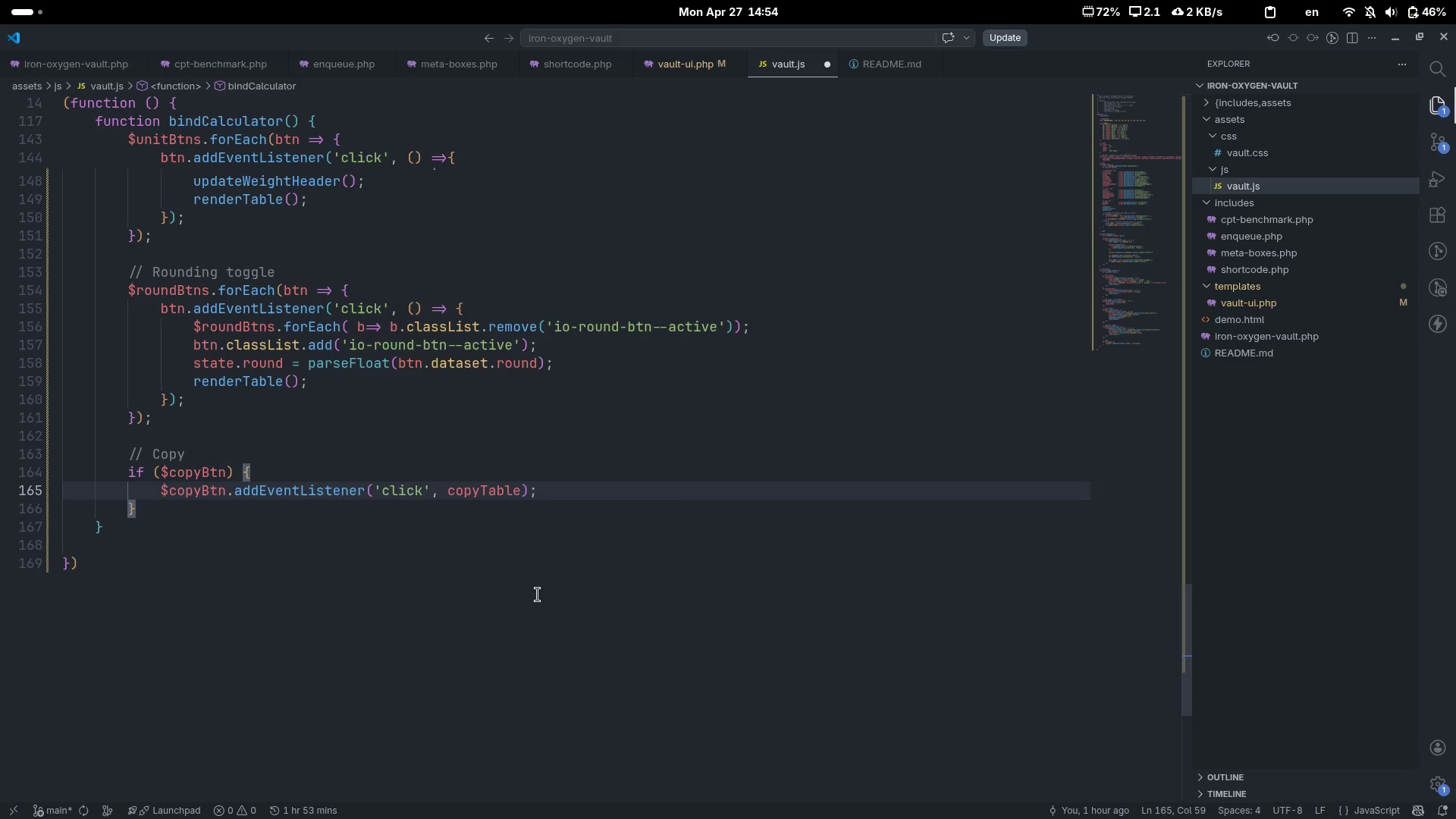 
key(ArrowDown)
 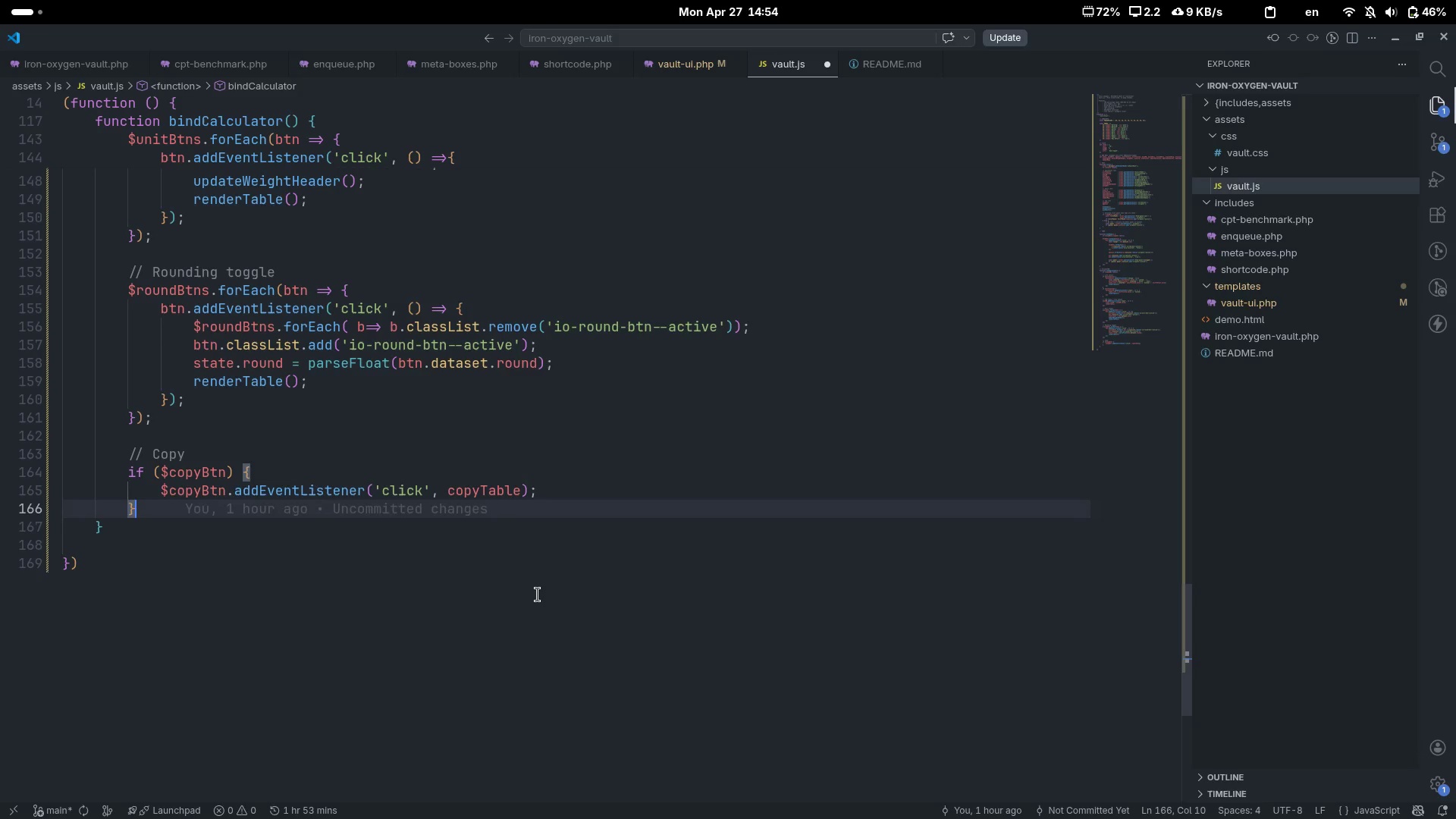 
key(ArrowDown)
 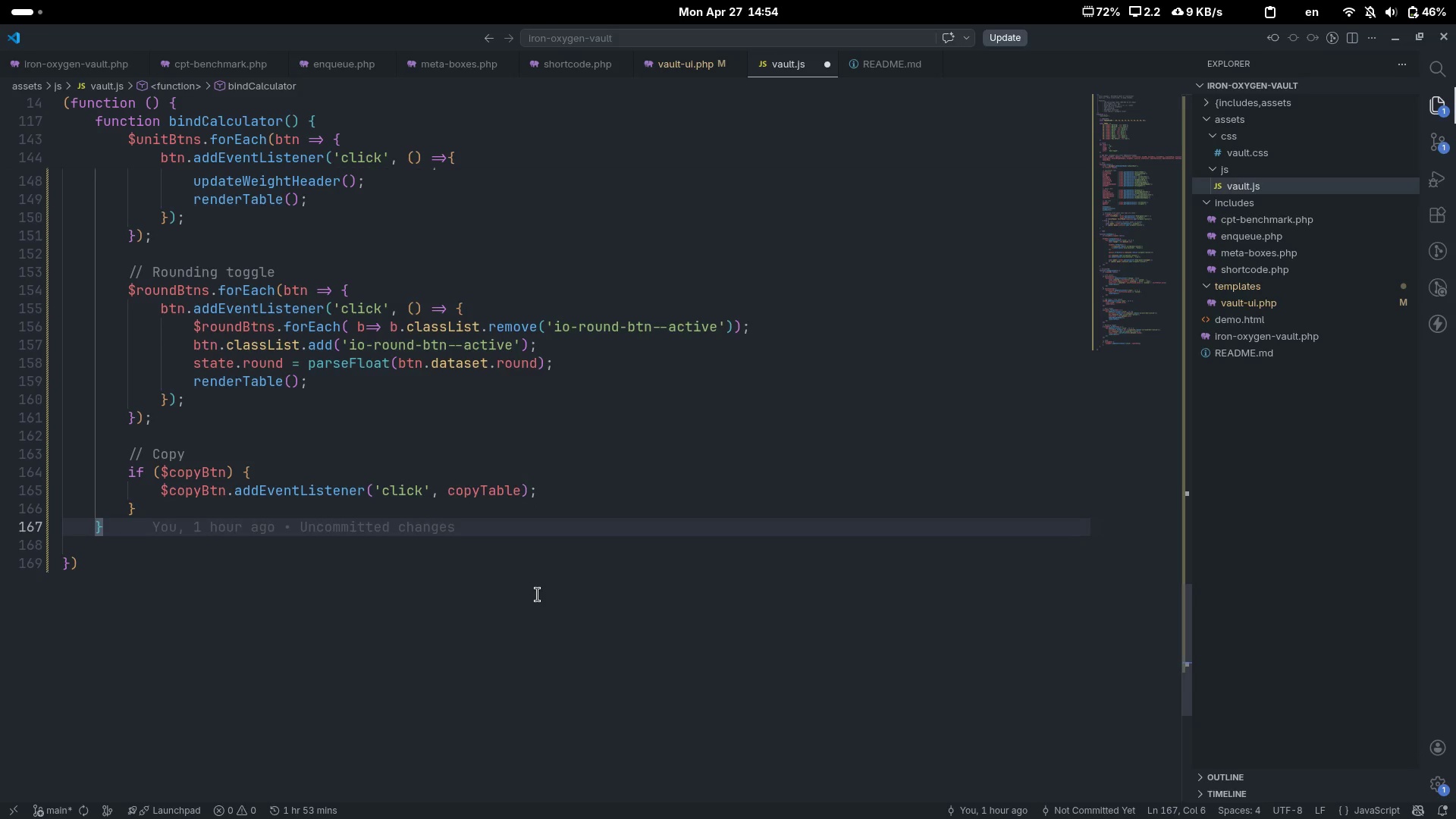 
key(Enter)
 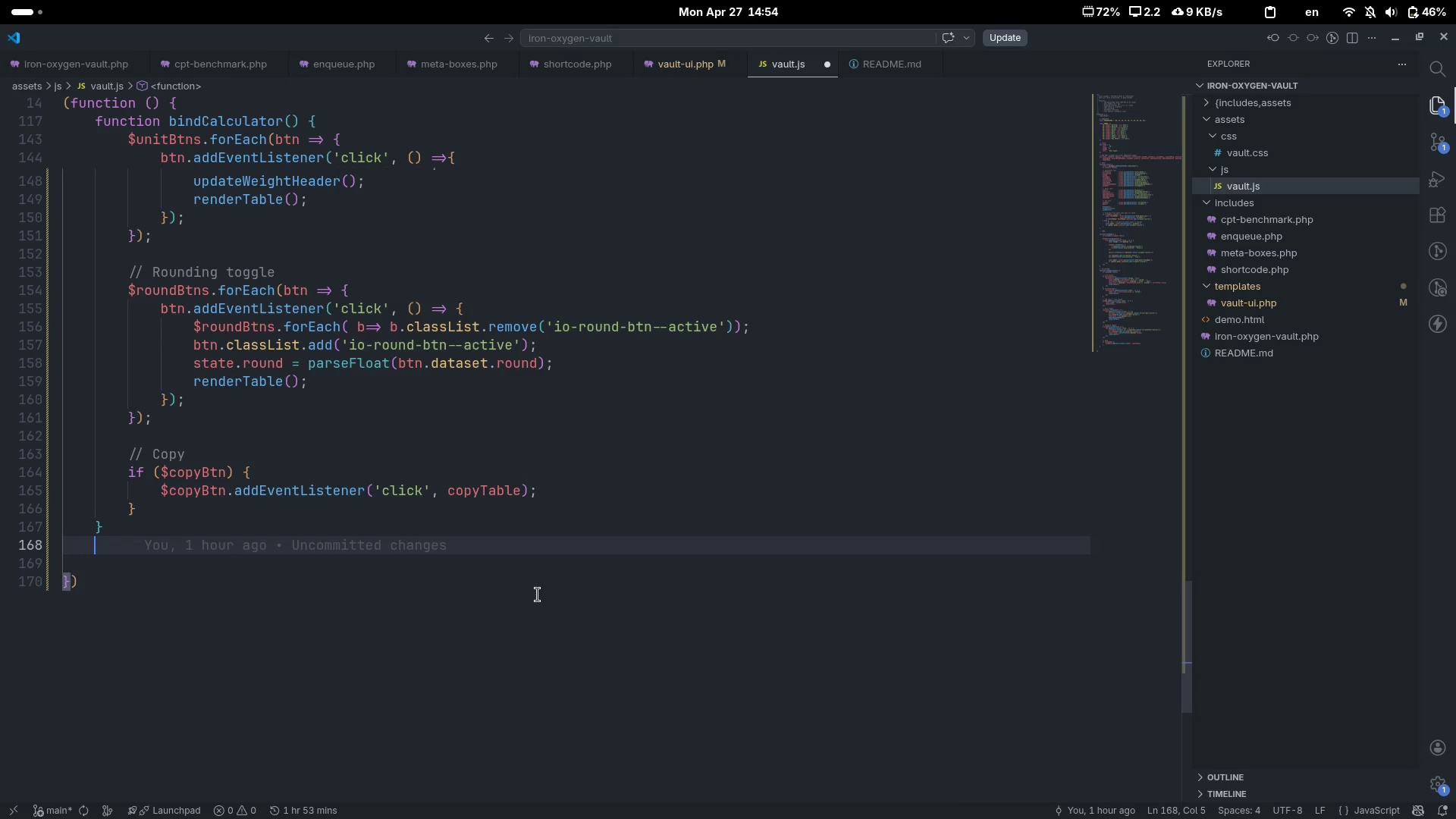 
key(Alt+AltLeft)
 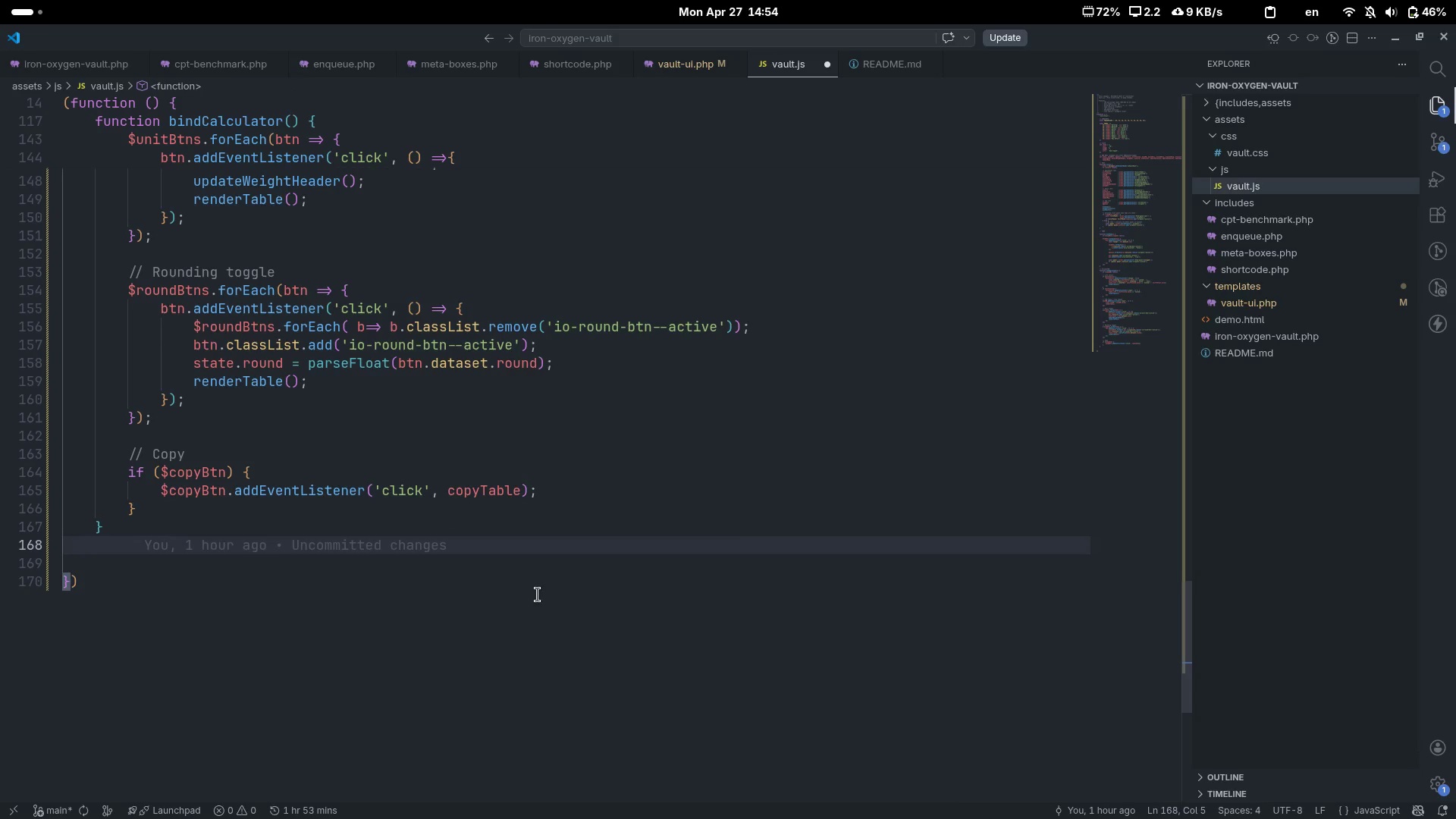 
key(Alt+Tab)